 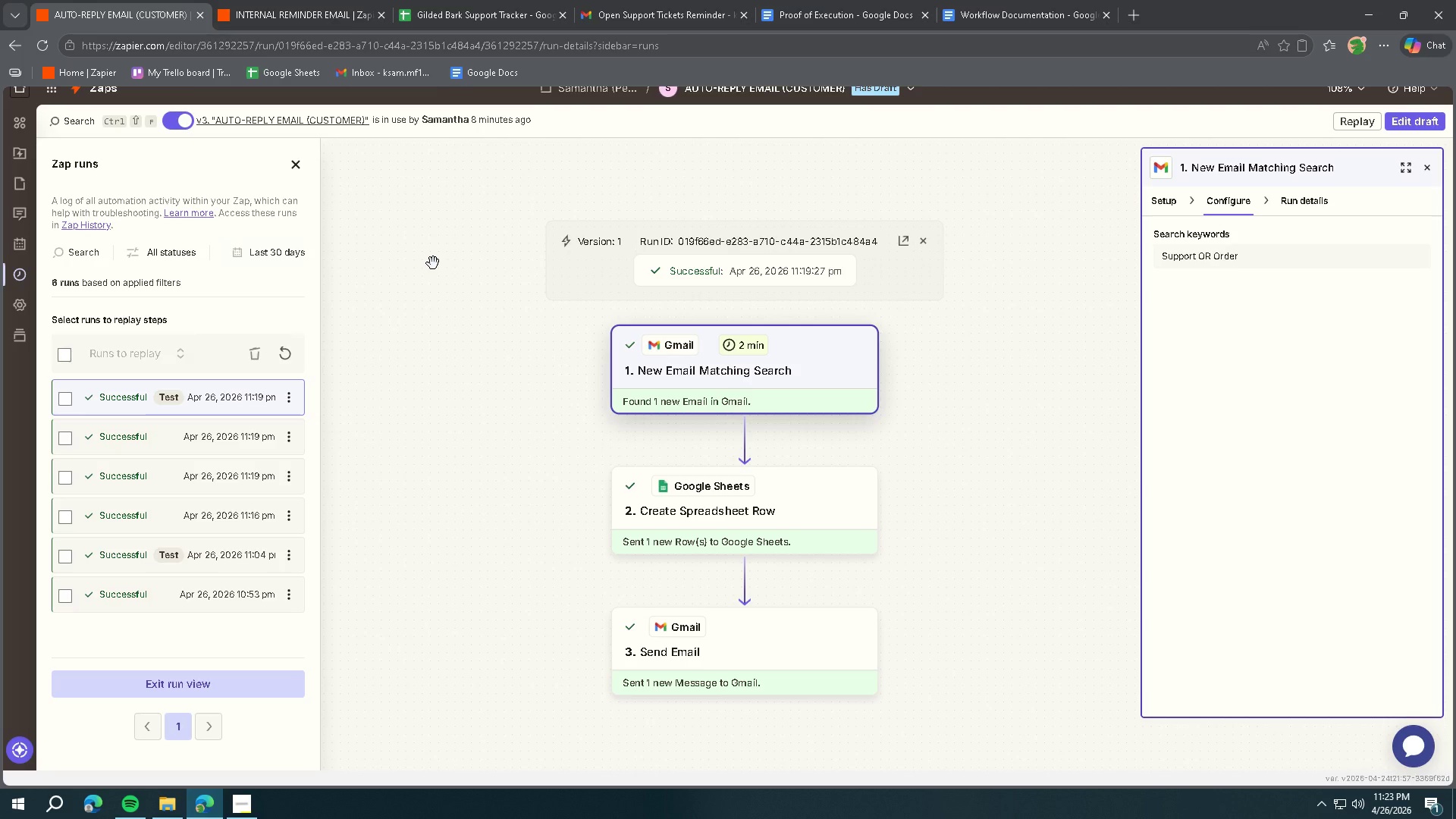 
left_click([1395, 128])
 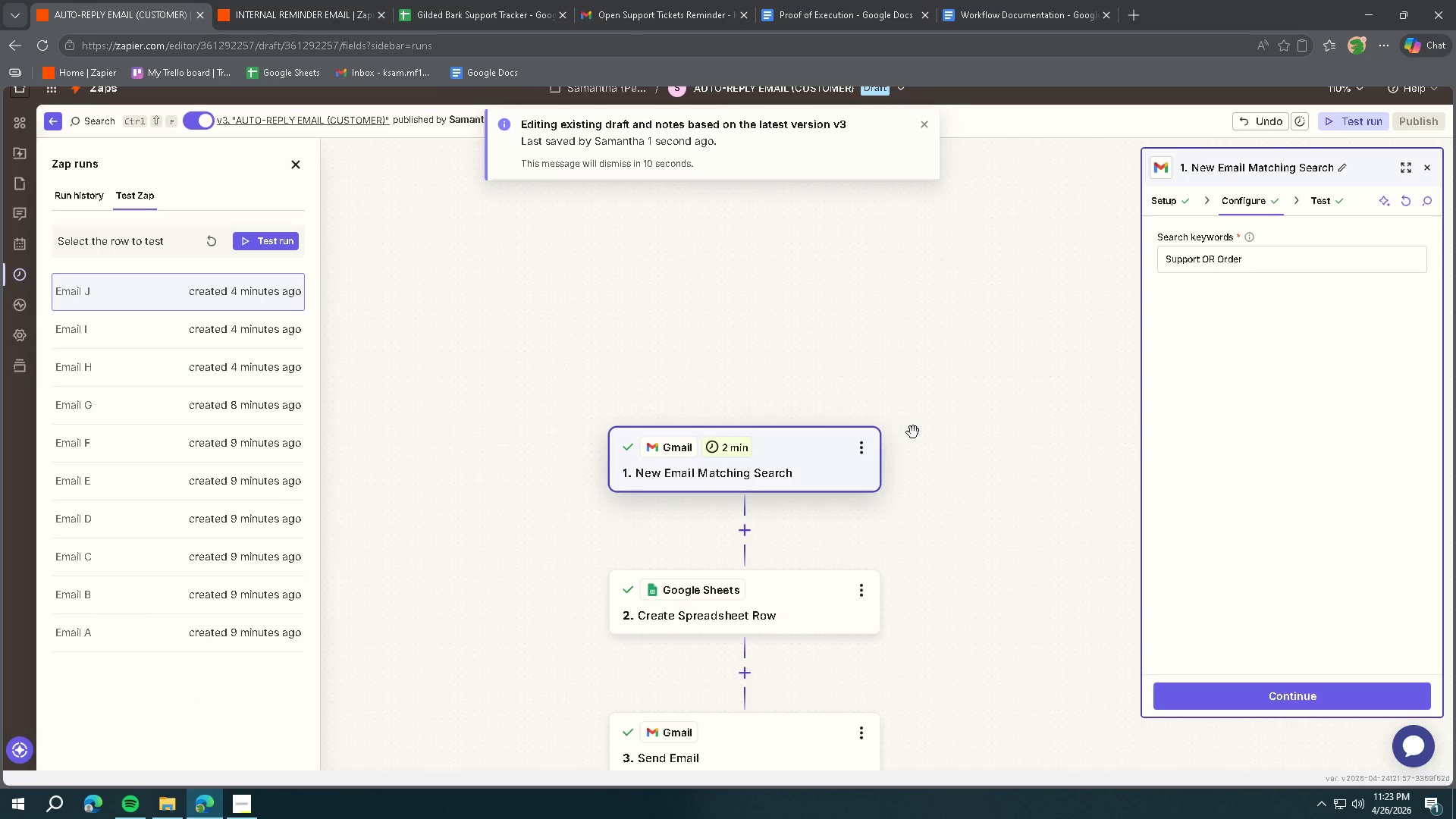 
left_click([869, 447])
 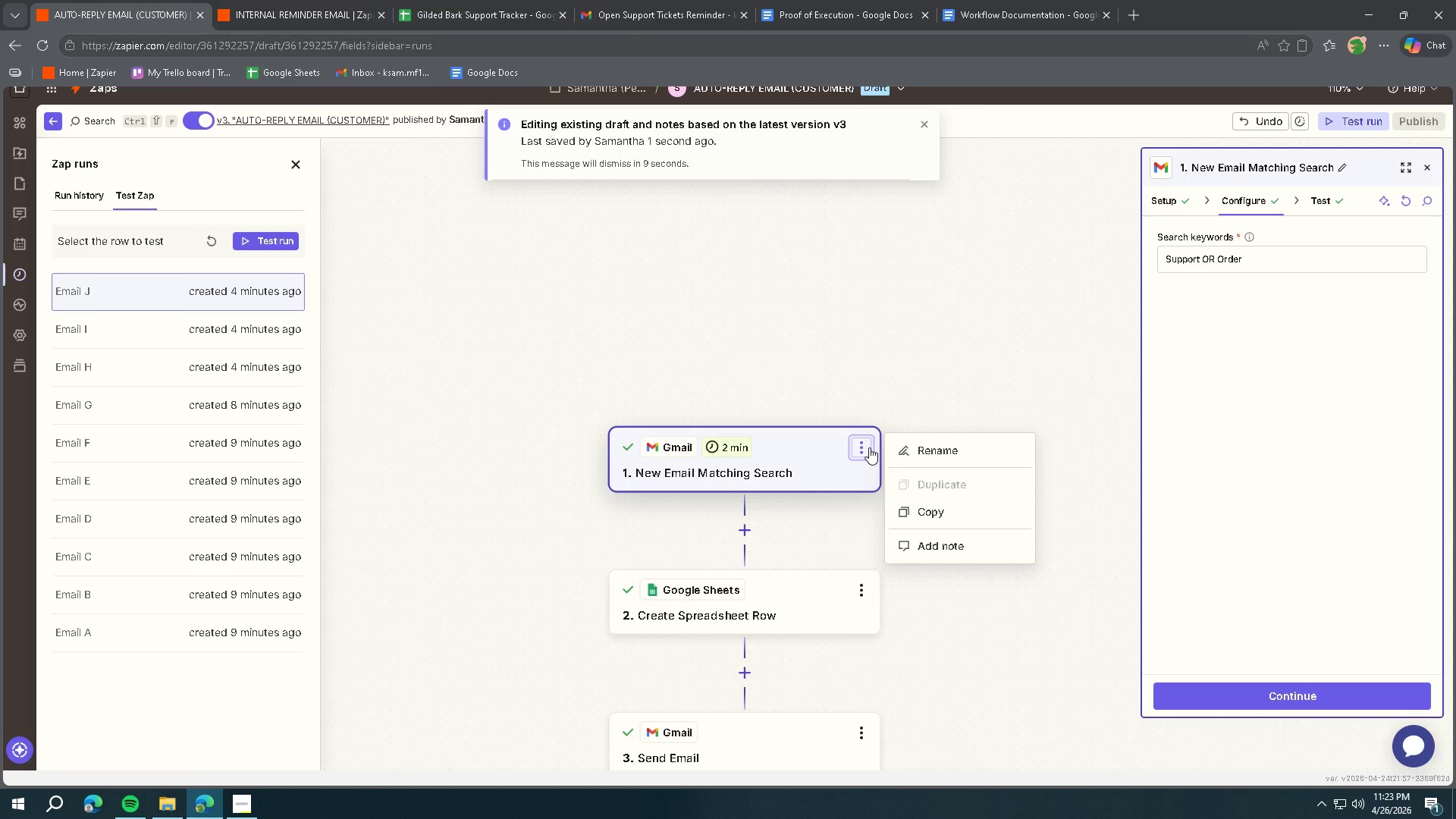 
left_click([905, 447])
 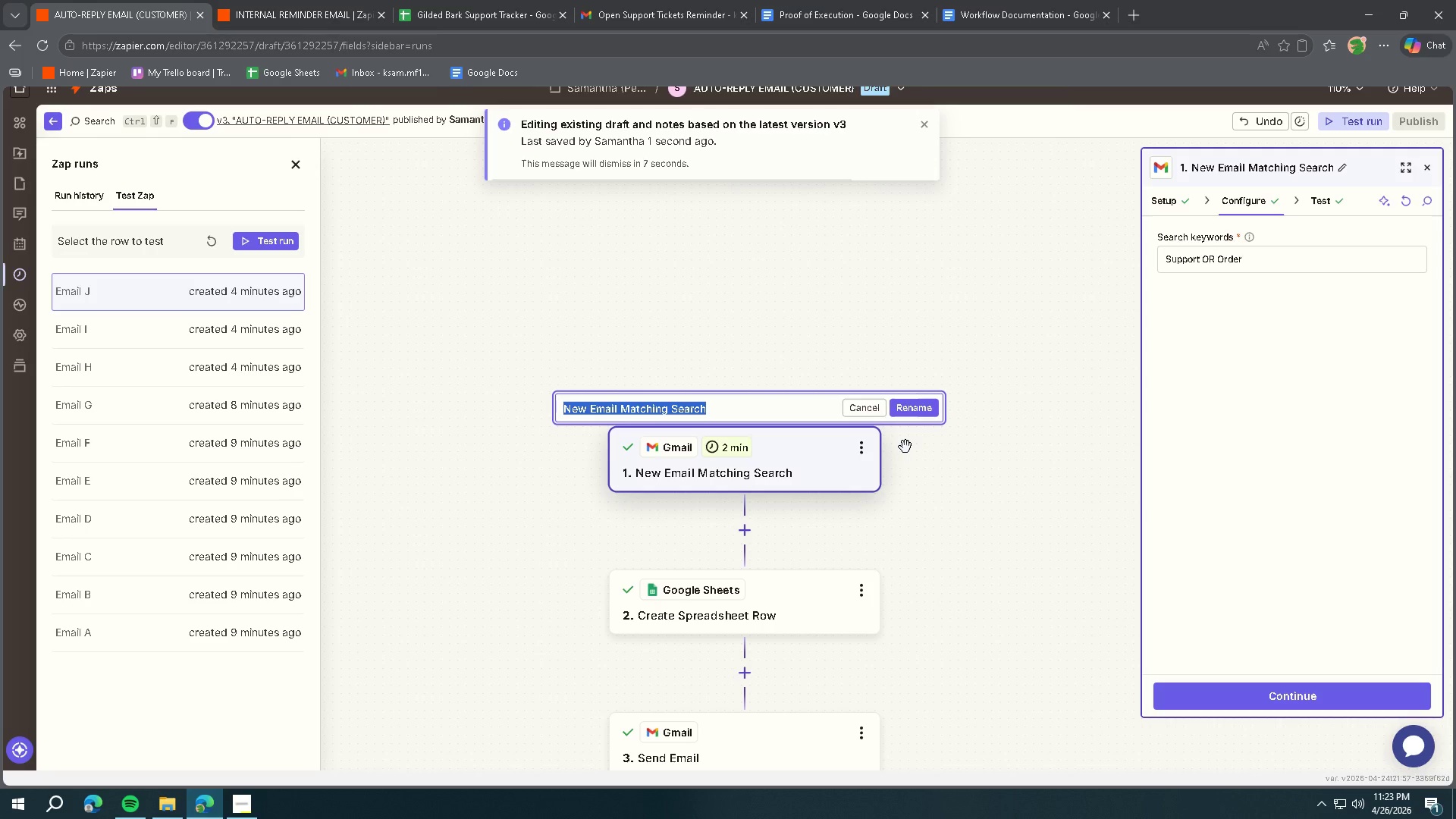 
type(Capture Support/Order Emails from Gmal)
key(Backspace)
type(il)
 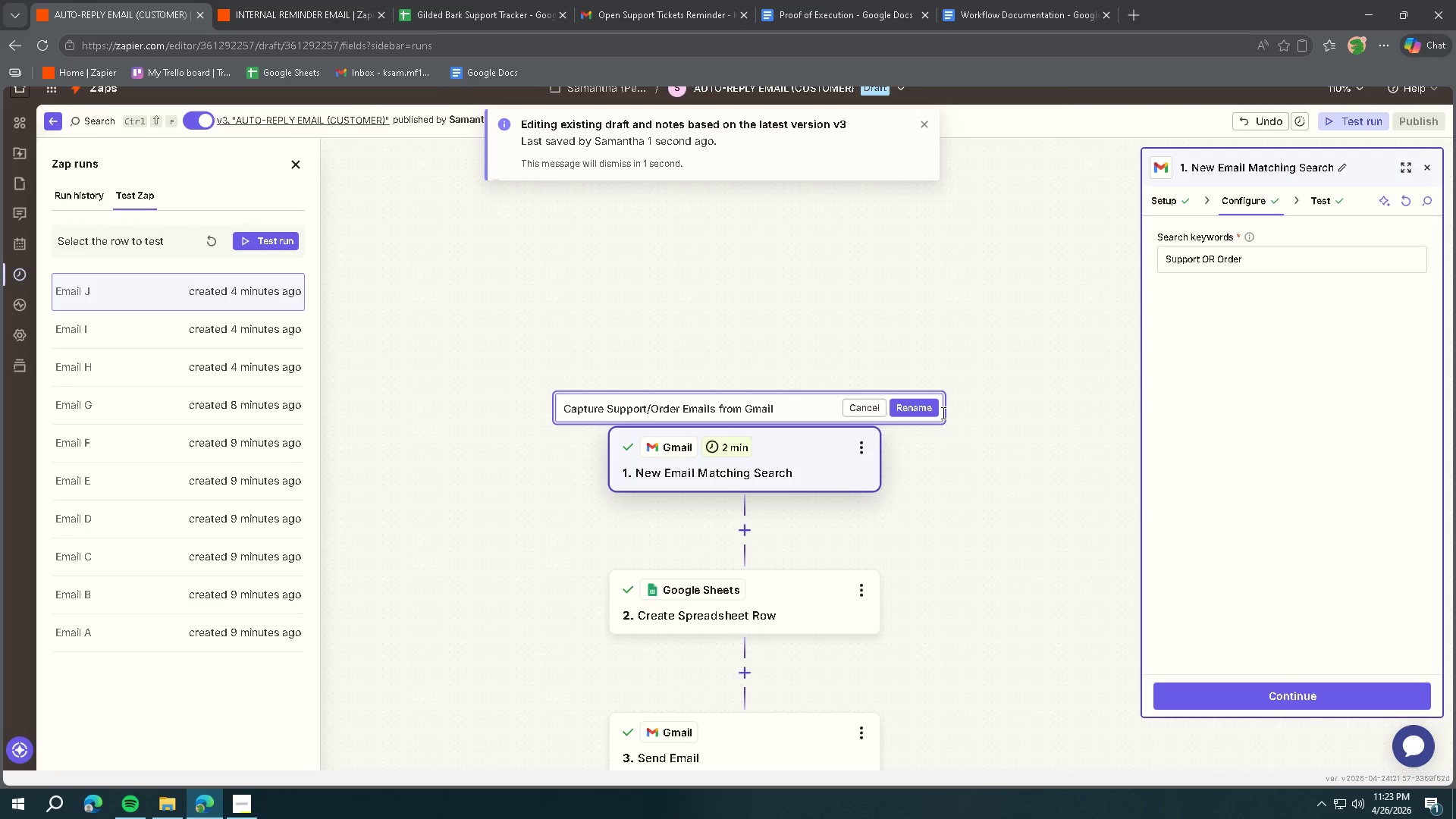 
double_click([926, 415])
 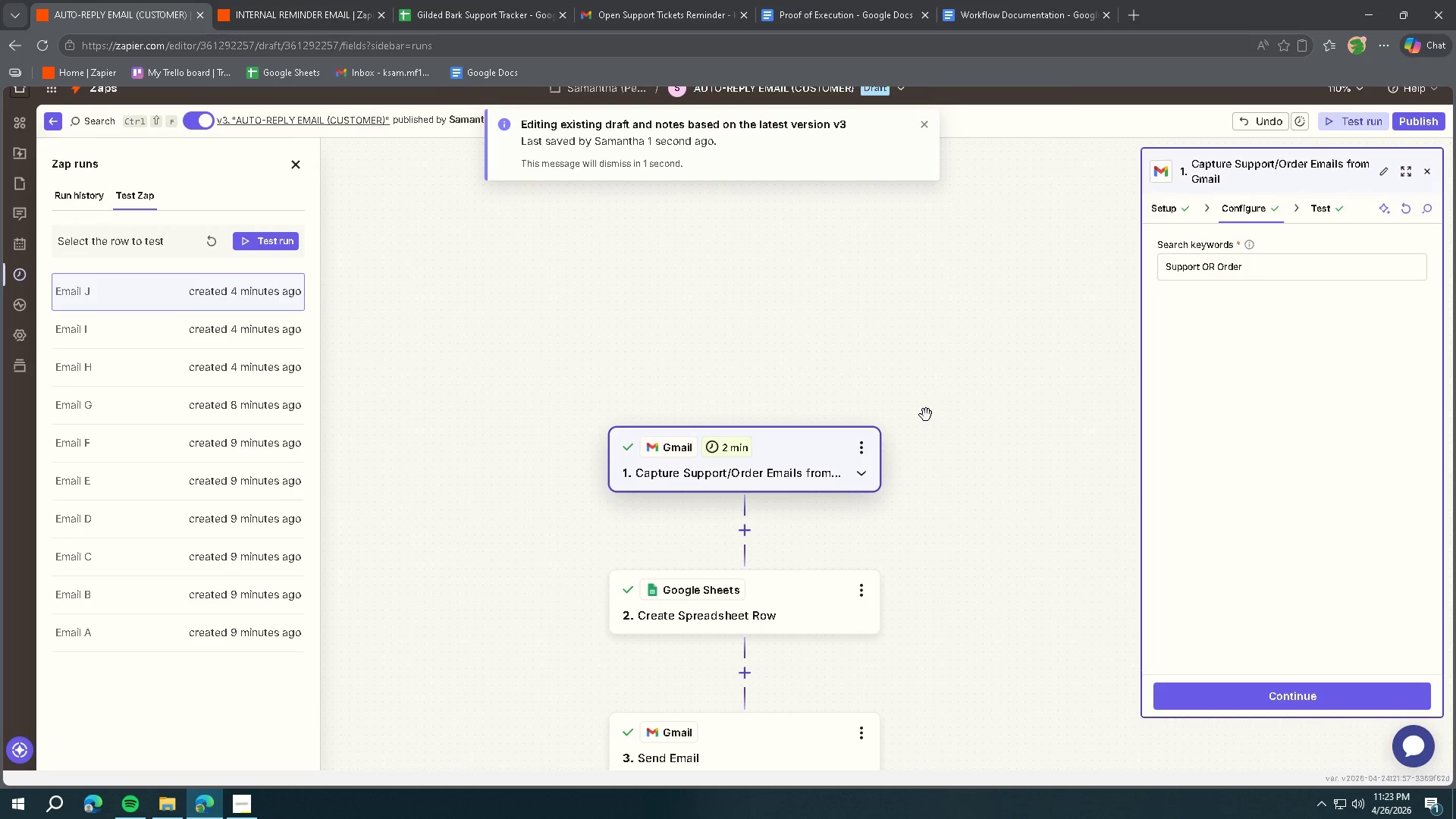 
scroll: coordinate [926, 411], scroll_direction: down, amount: 2.0
 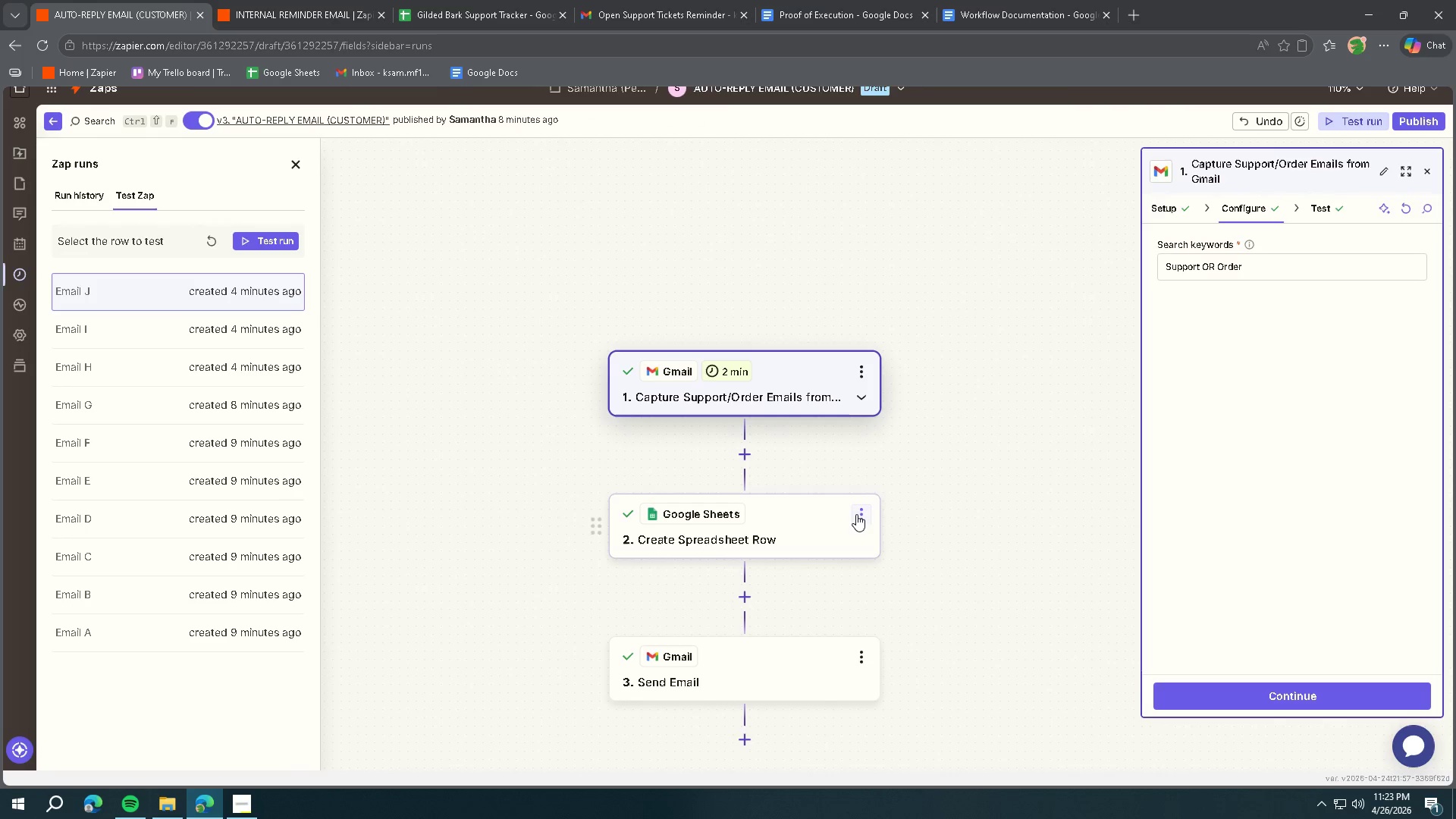 
left_click([857, 510])
 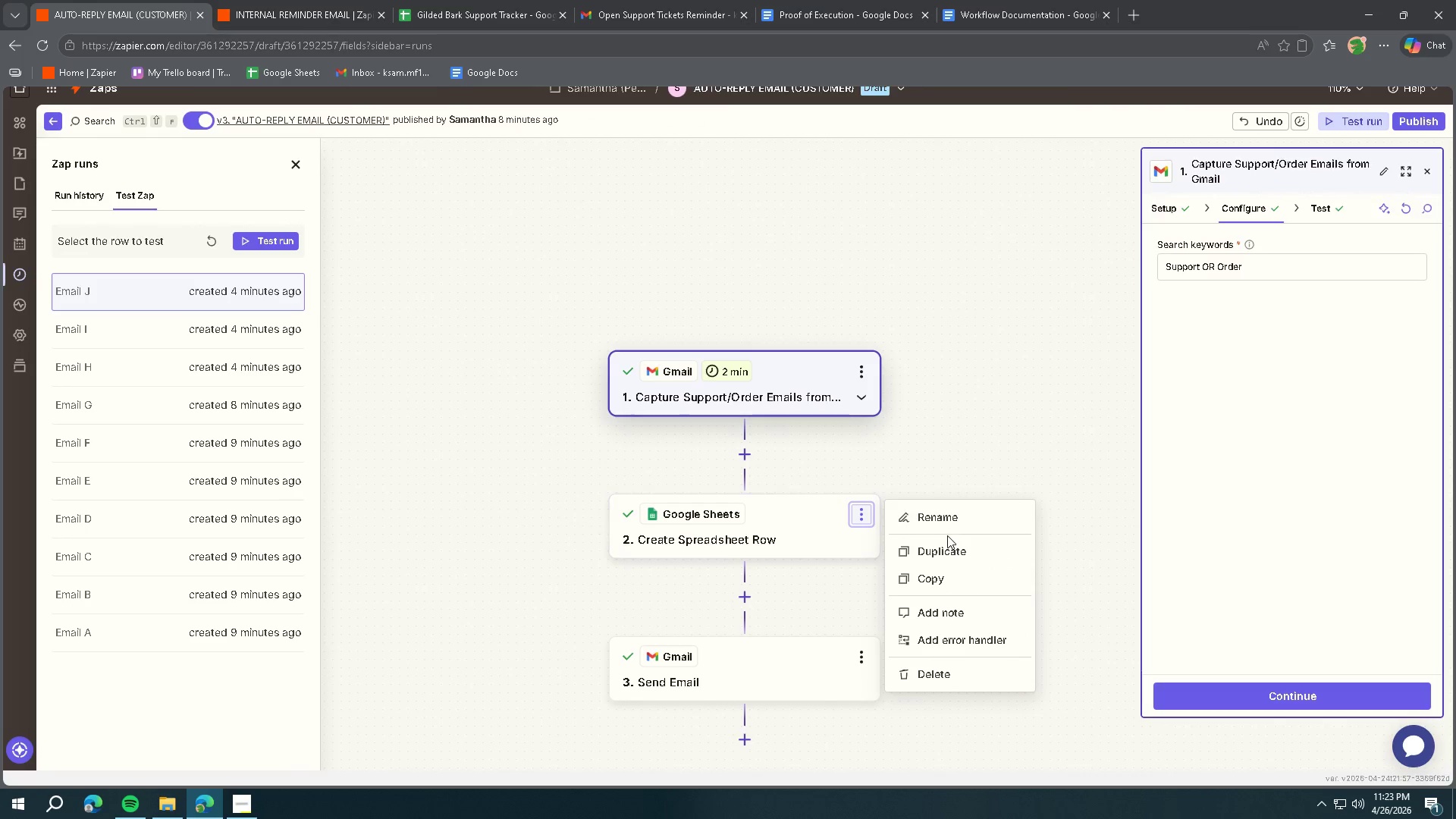 
left_click([943, 522])
 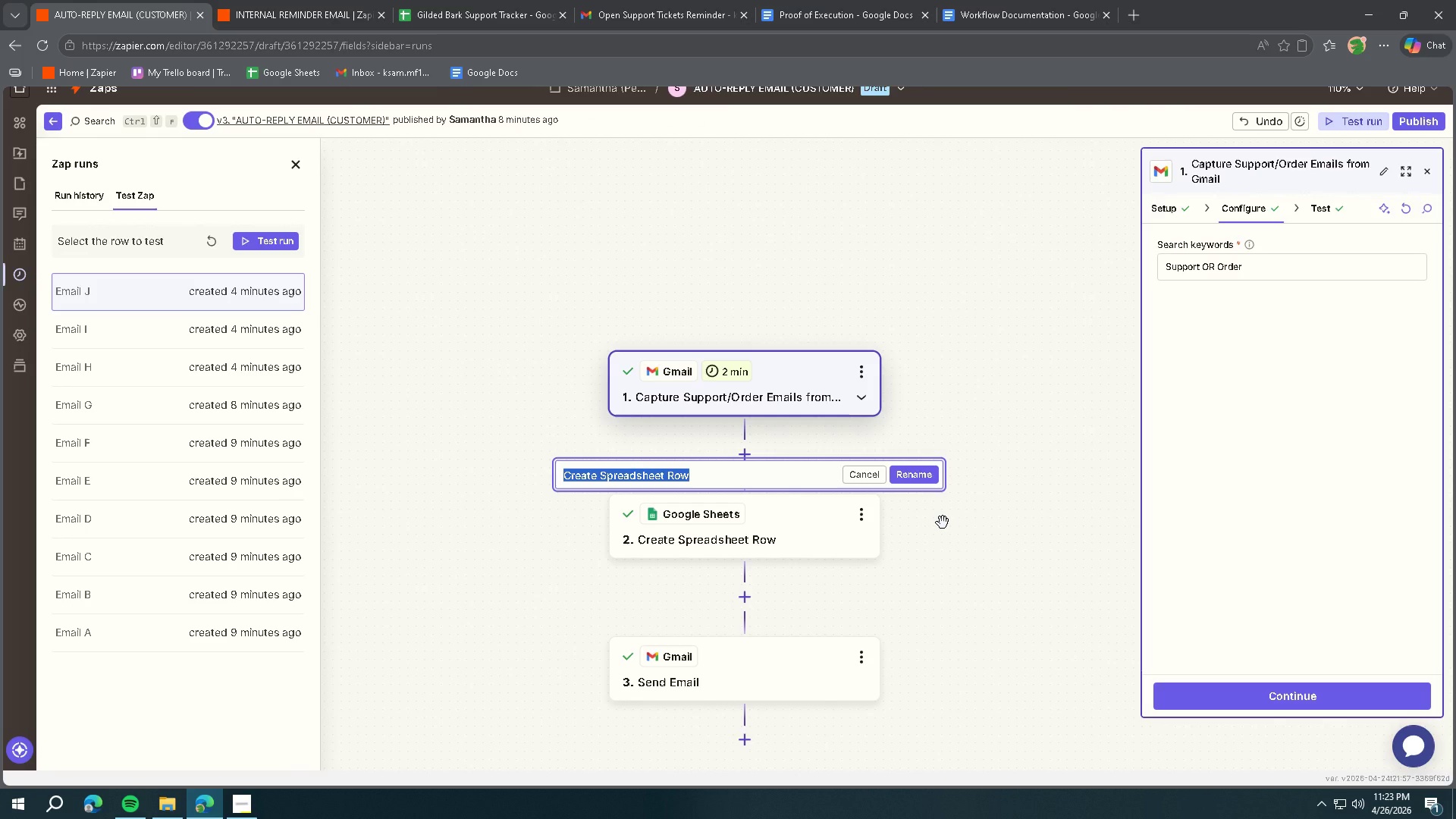 
type(Action: Log New Support Ticket f)
key(Backspace)
type(to Tracjer )
key(Backspace)
key(Backspace)
key(Backspace)
key(Backspace)
type(ker Sheet)
 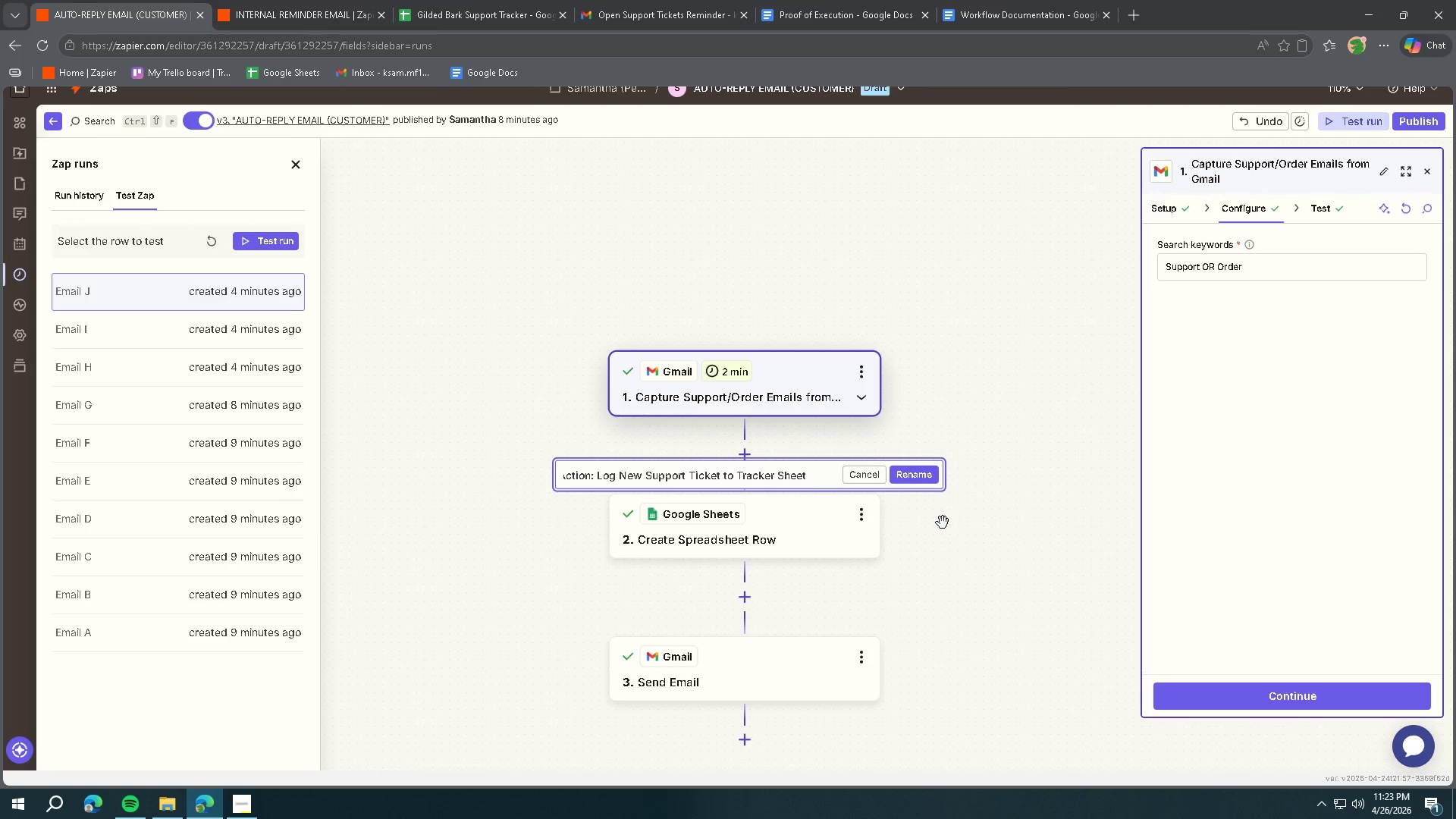 
left_click([918, 476])
 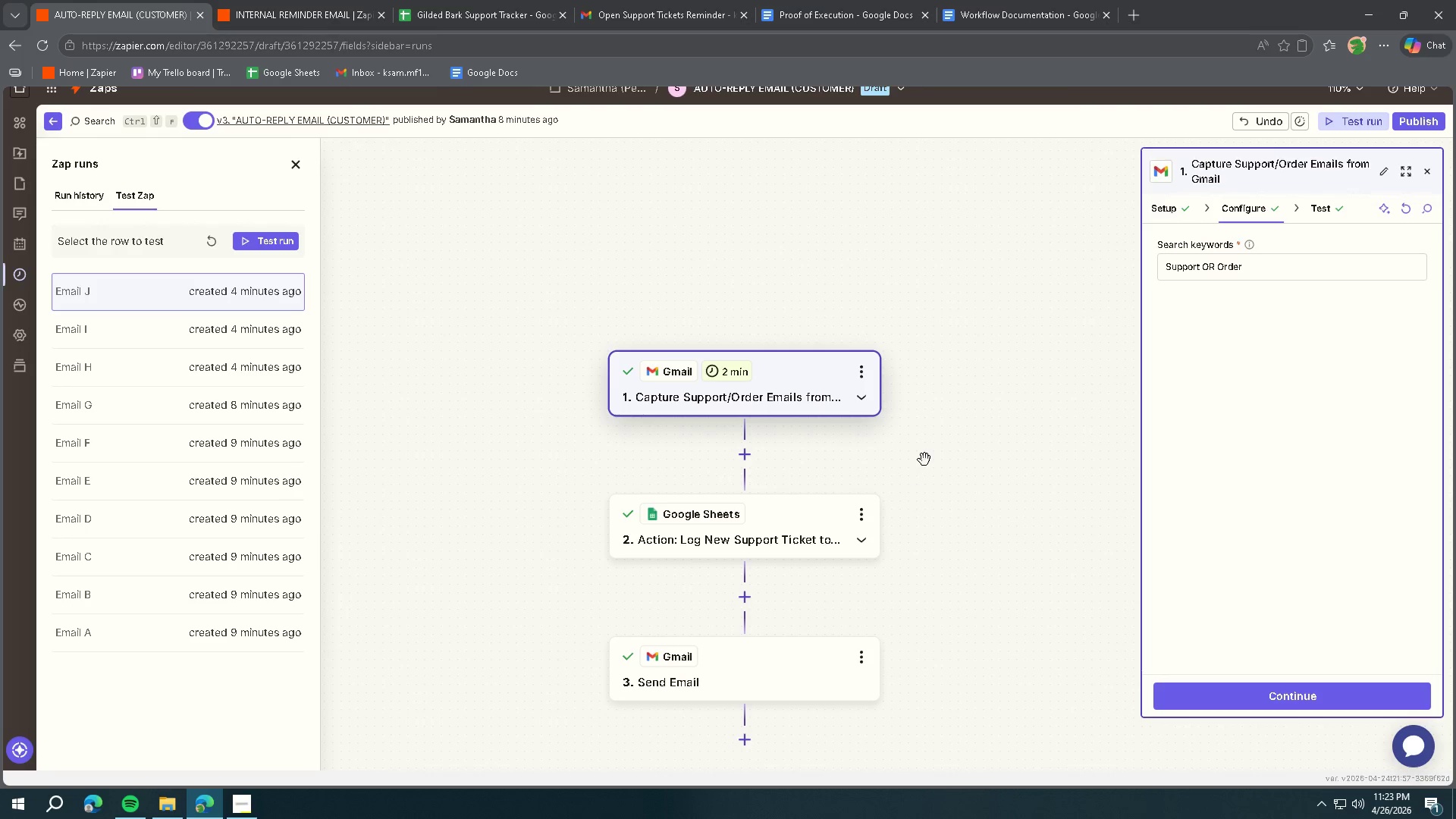 
scroll: coordinate [924, 459], scroll_direction: down, amount: 2.0
 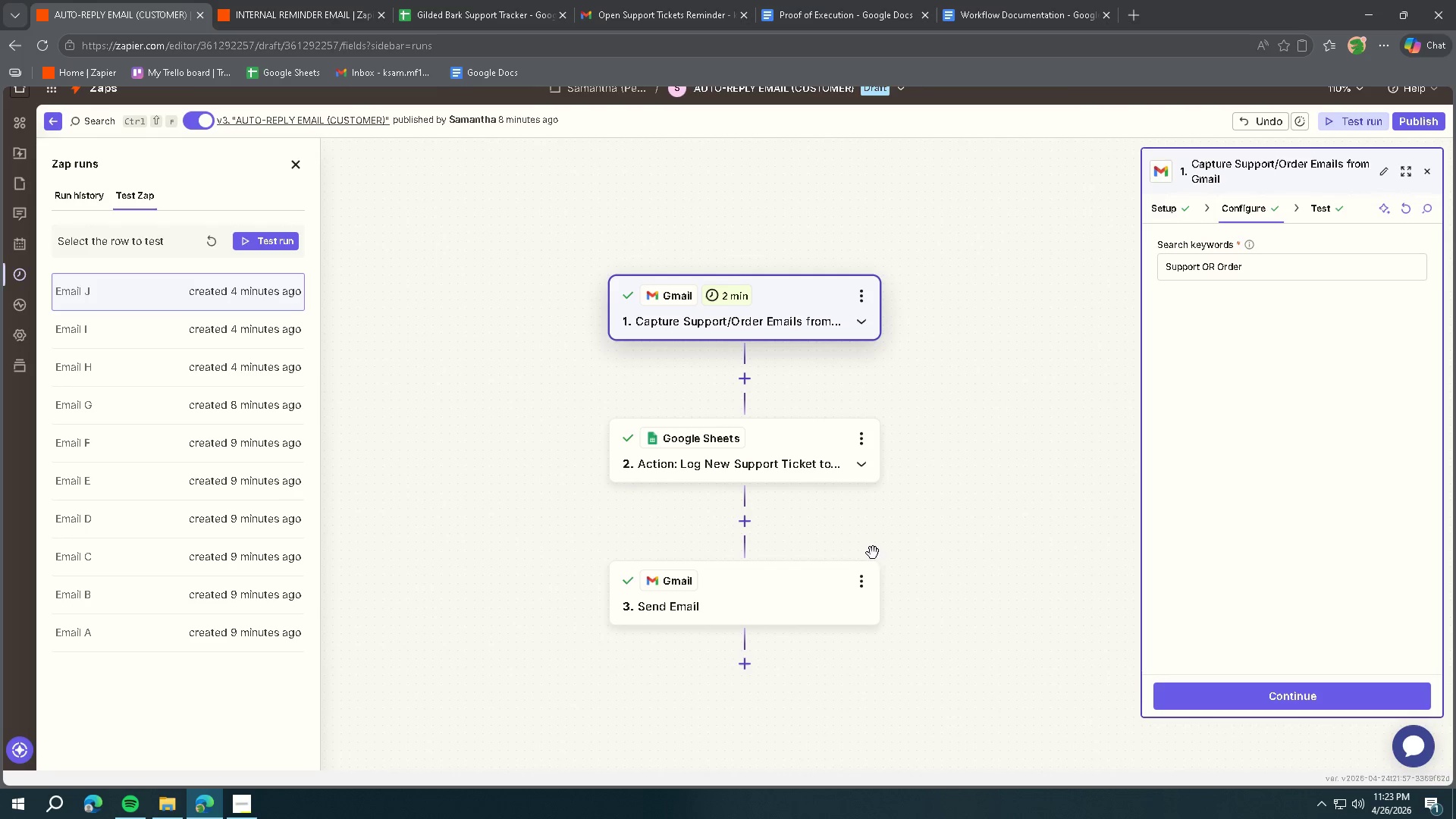 
mouse_move([877, 576])
 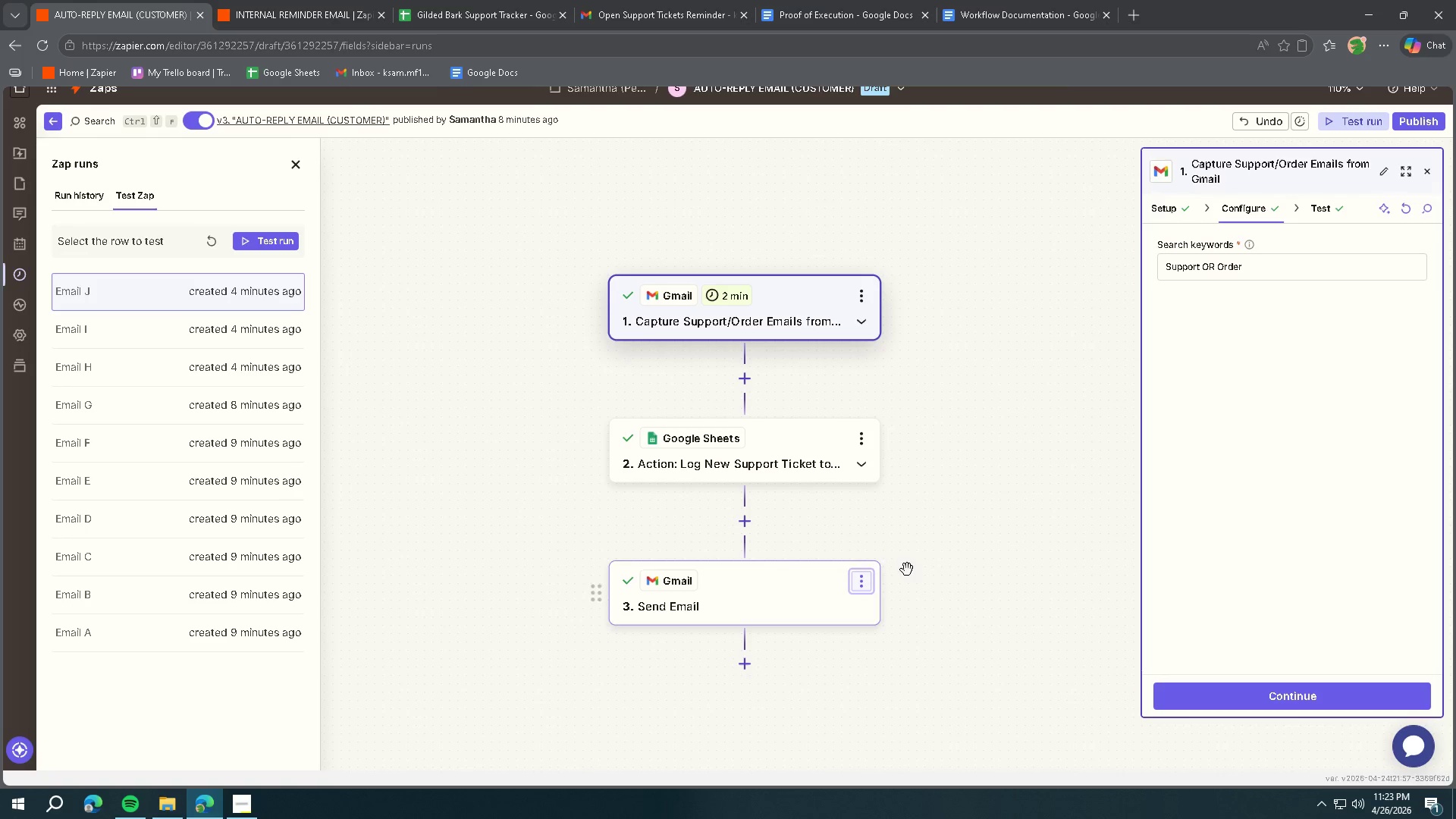 
left_click([863, 580])
 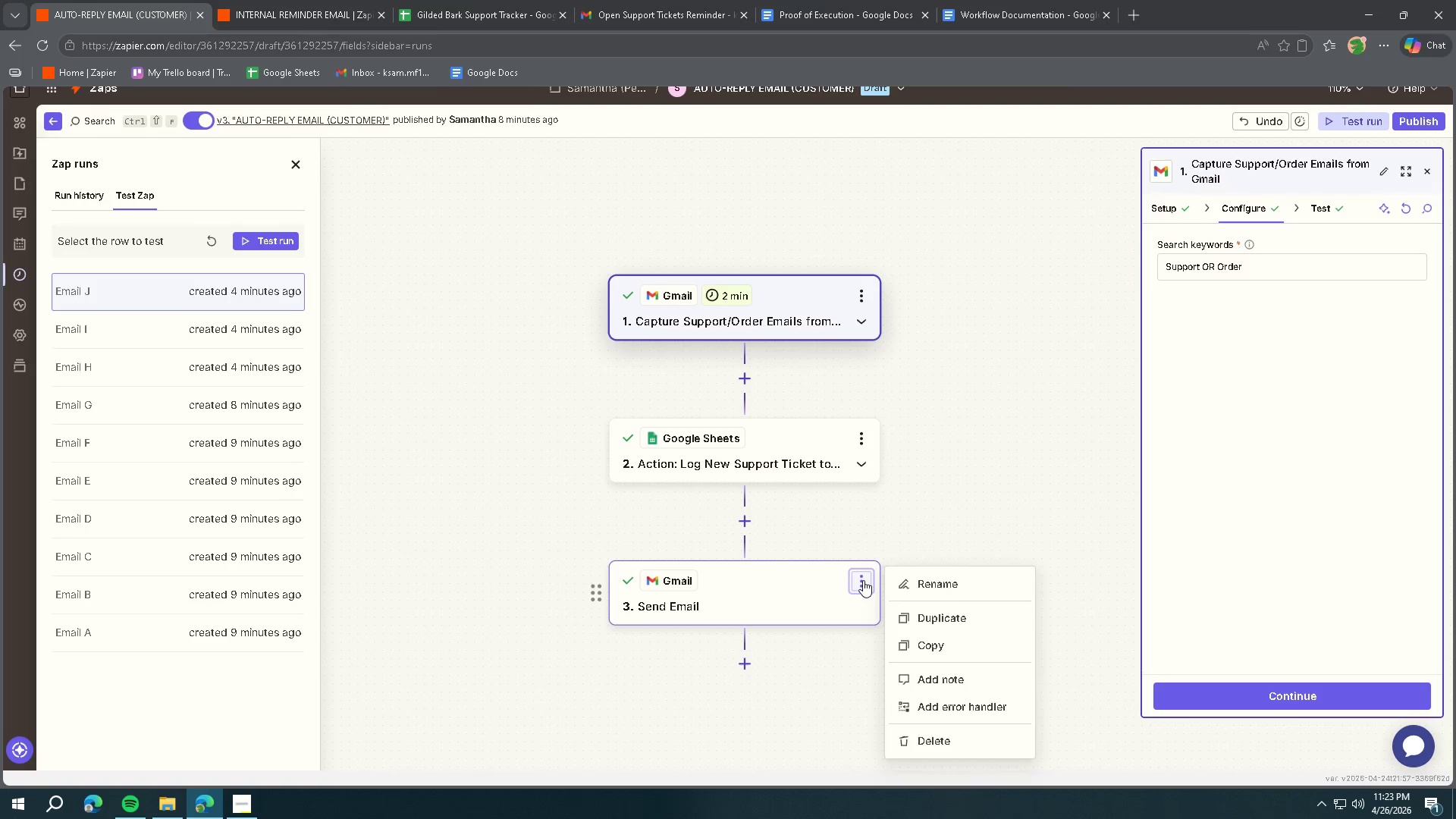 
left_click([922, 577])
 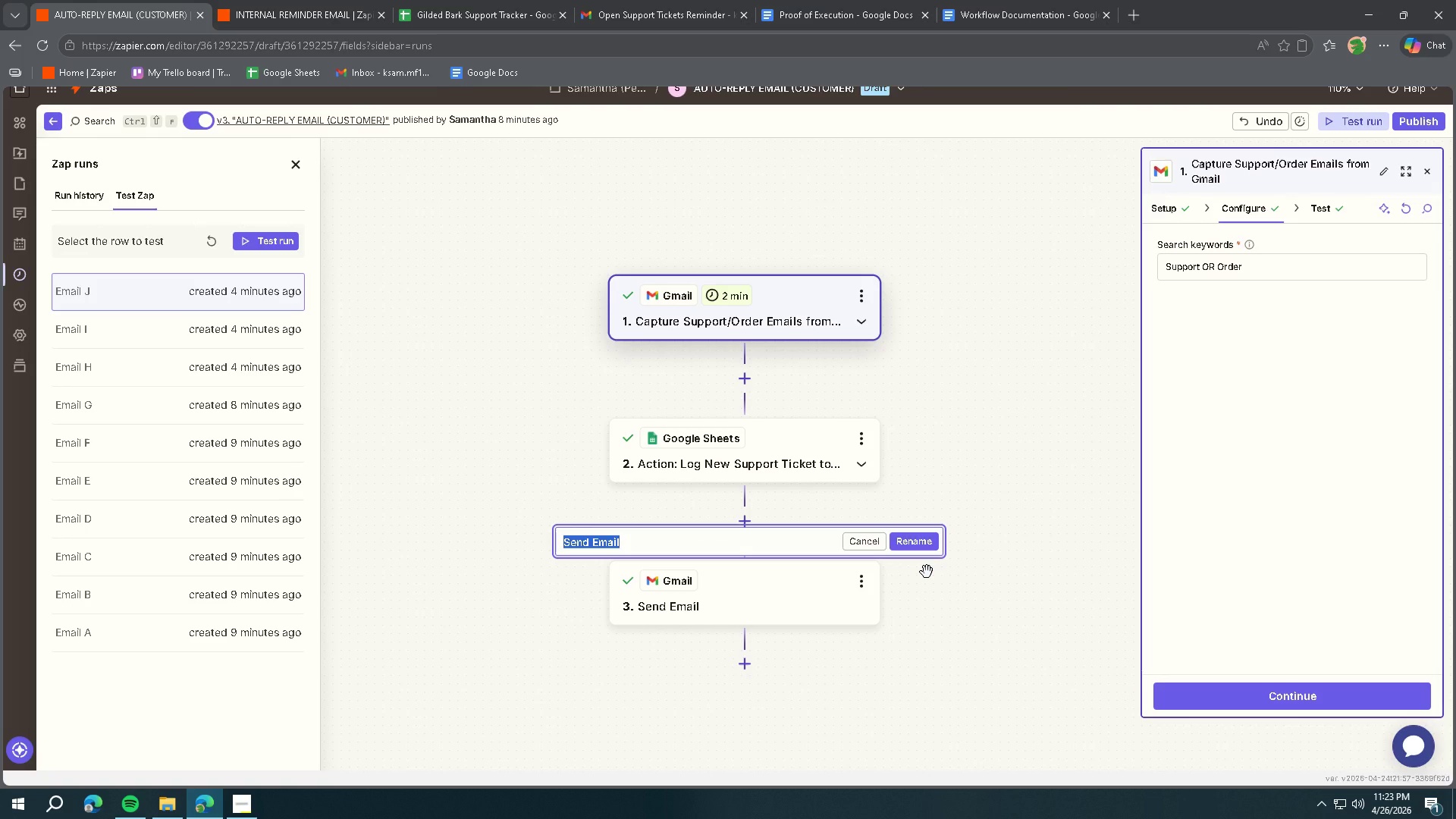 
type(Action)
key(Backspace)
key(Backspace)
key(Backspace)
type(ion:)
 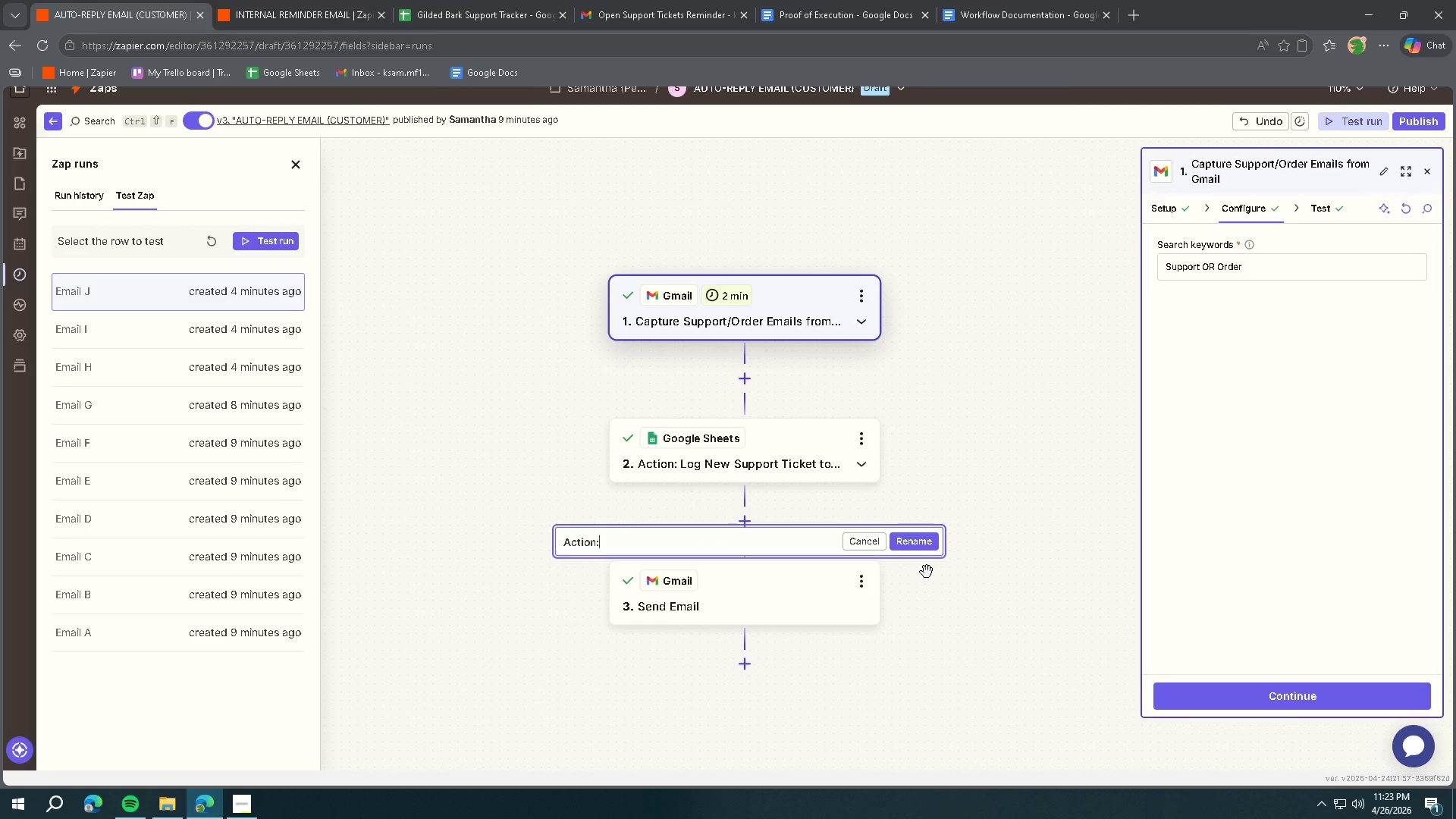 
type( Send Auto-Reply Confirmation to Customer)
 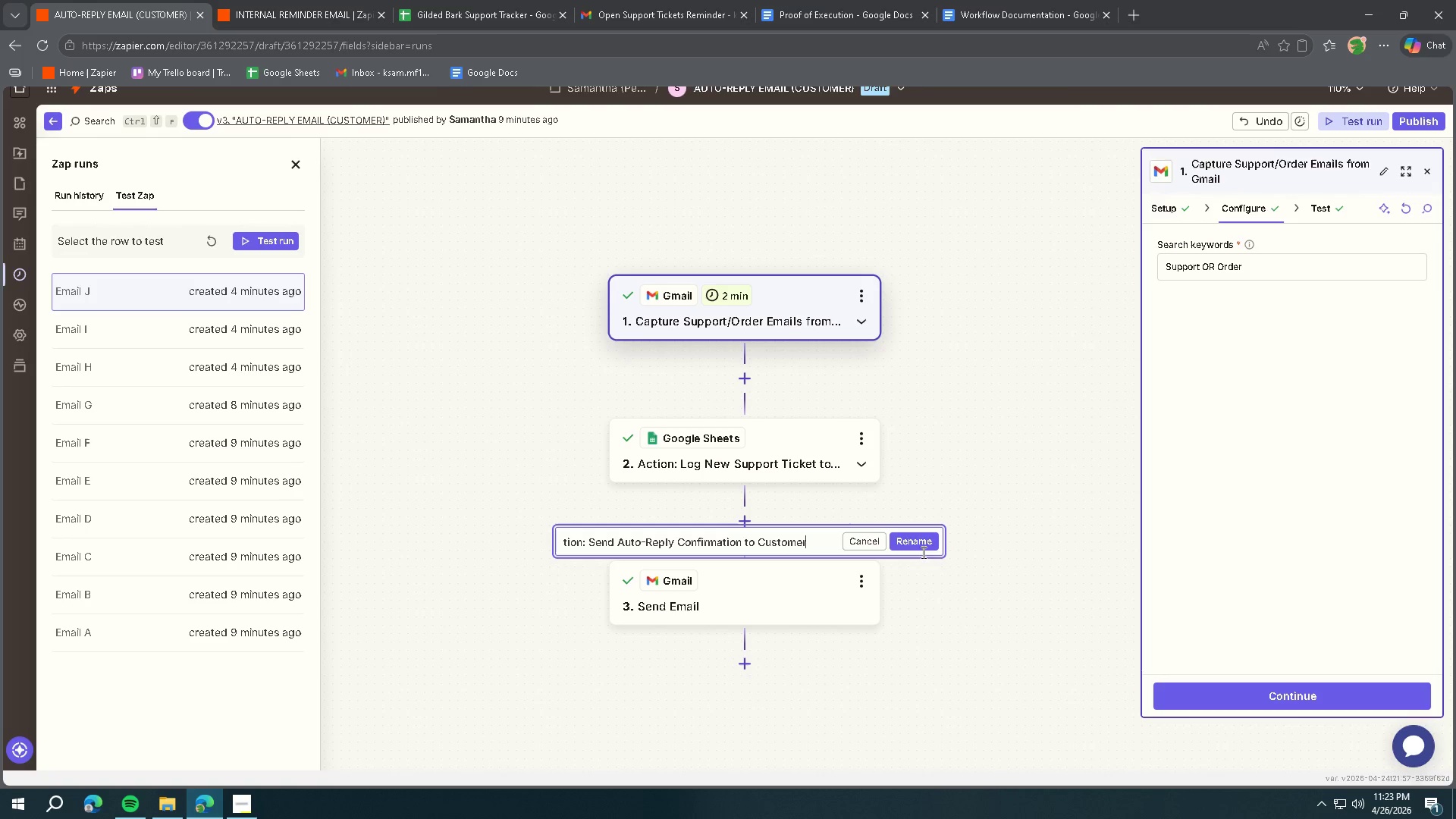 
left_click([918, 546])
 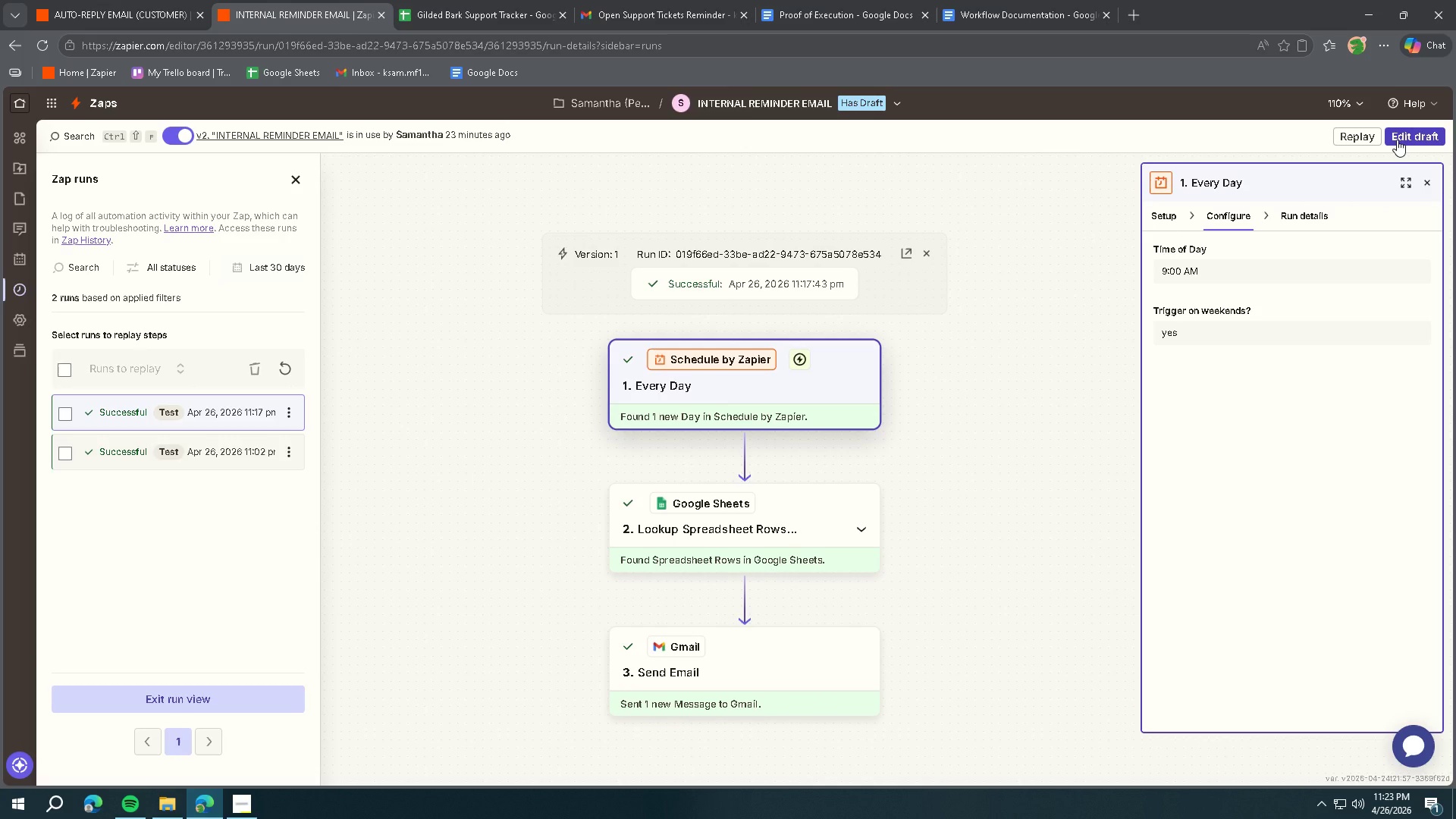 
left_click([1397, 140])
 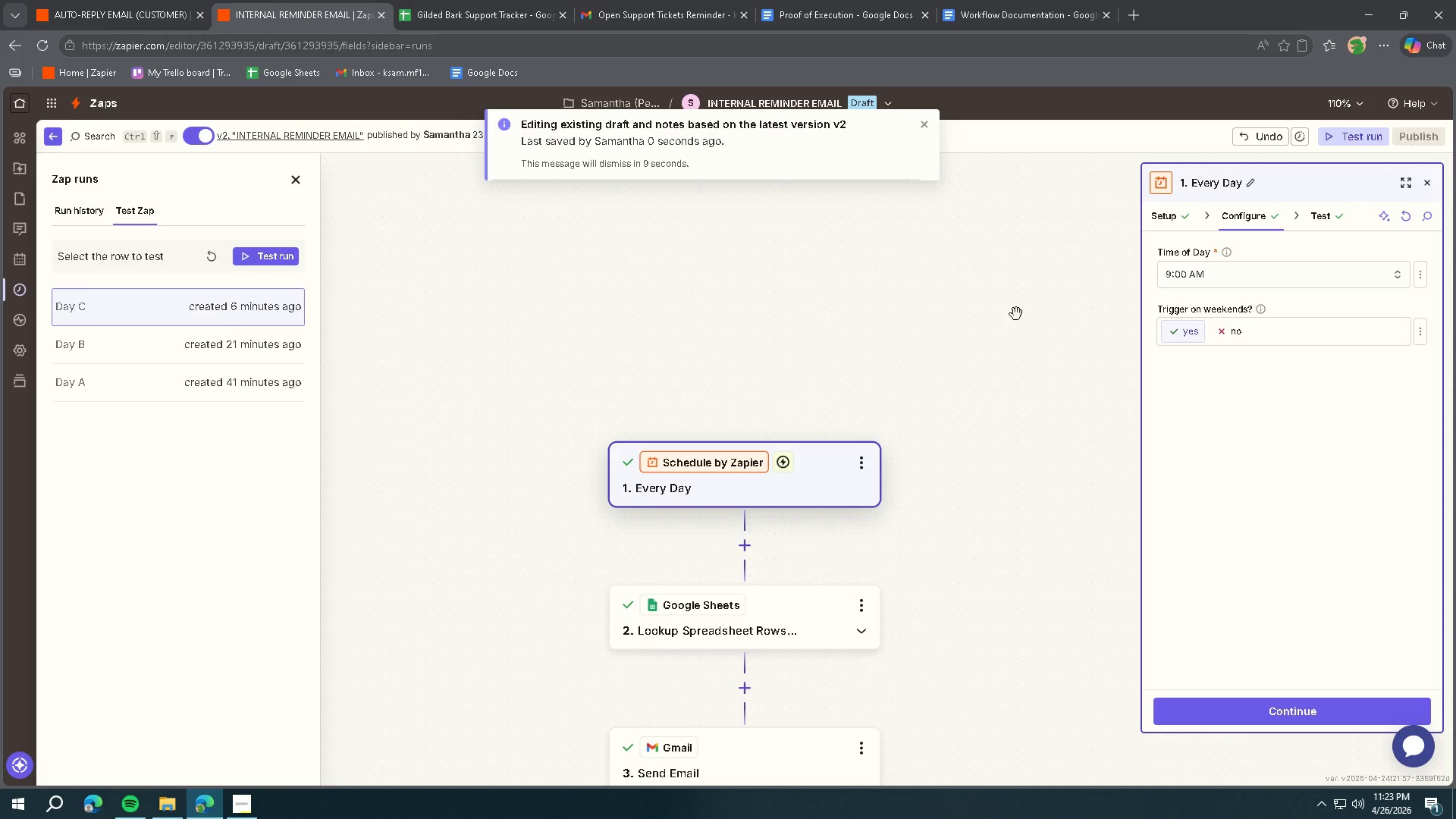 
left_click([871, 464])
 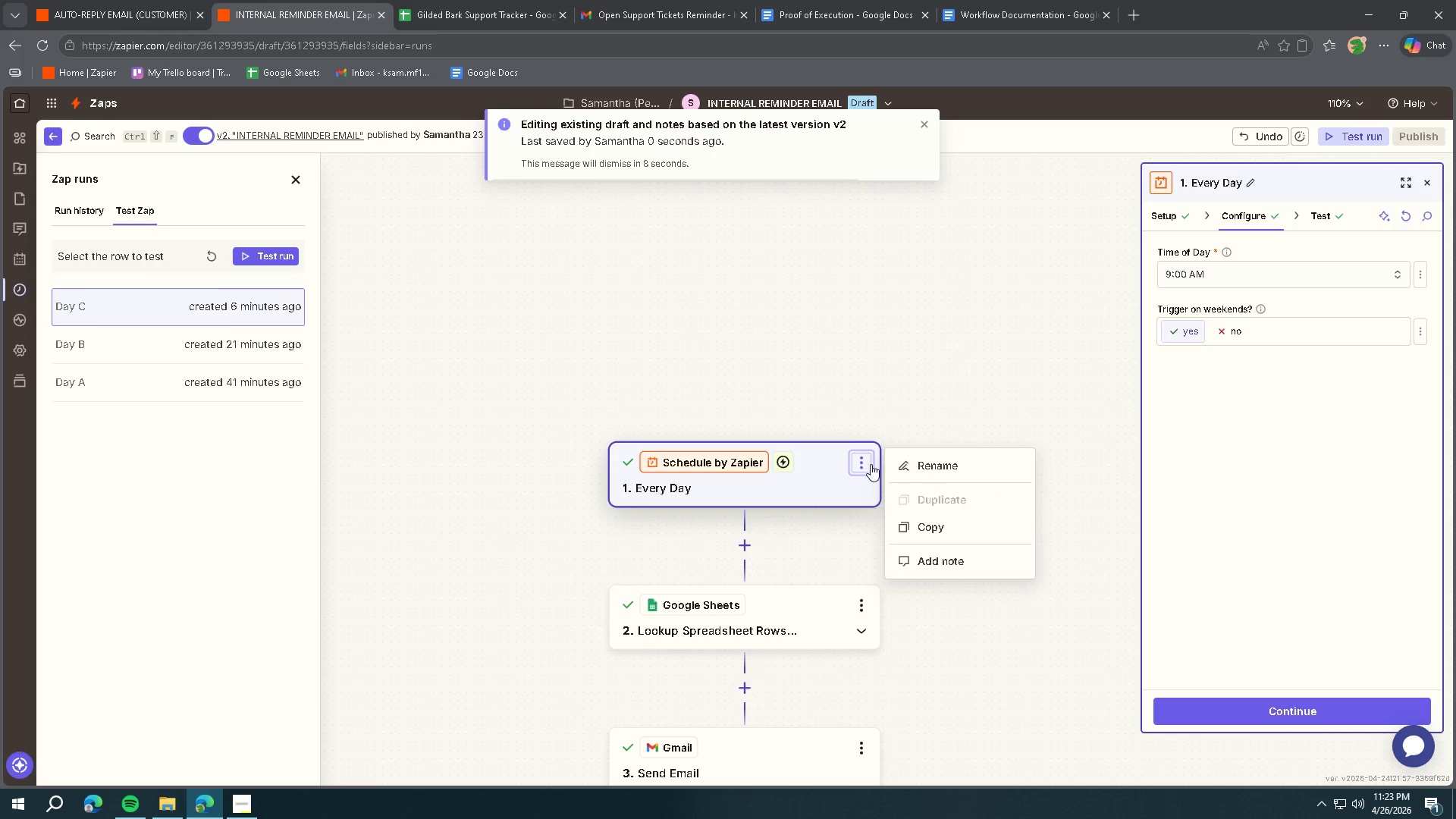 
left_click([924, 465])
 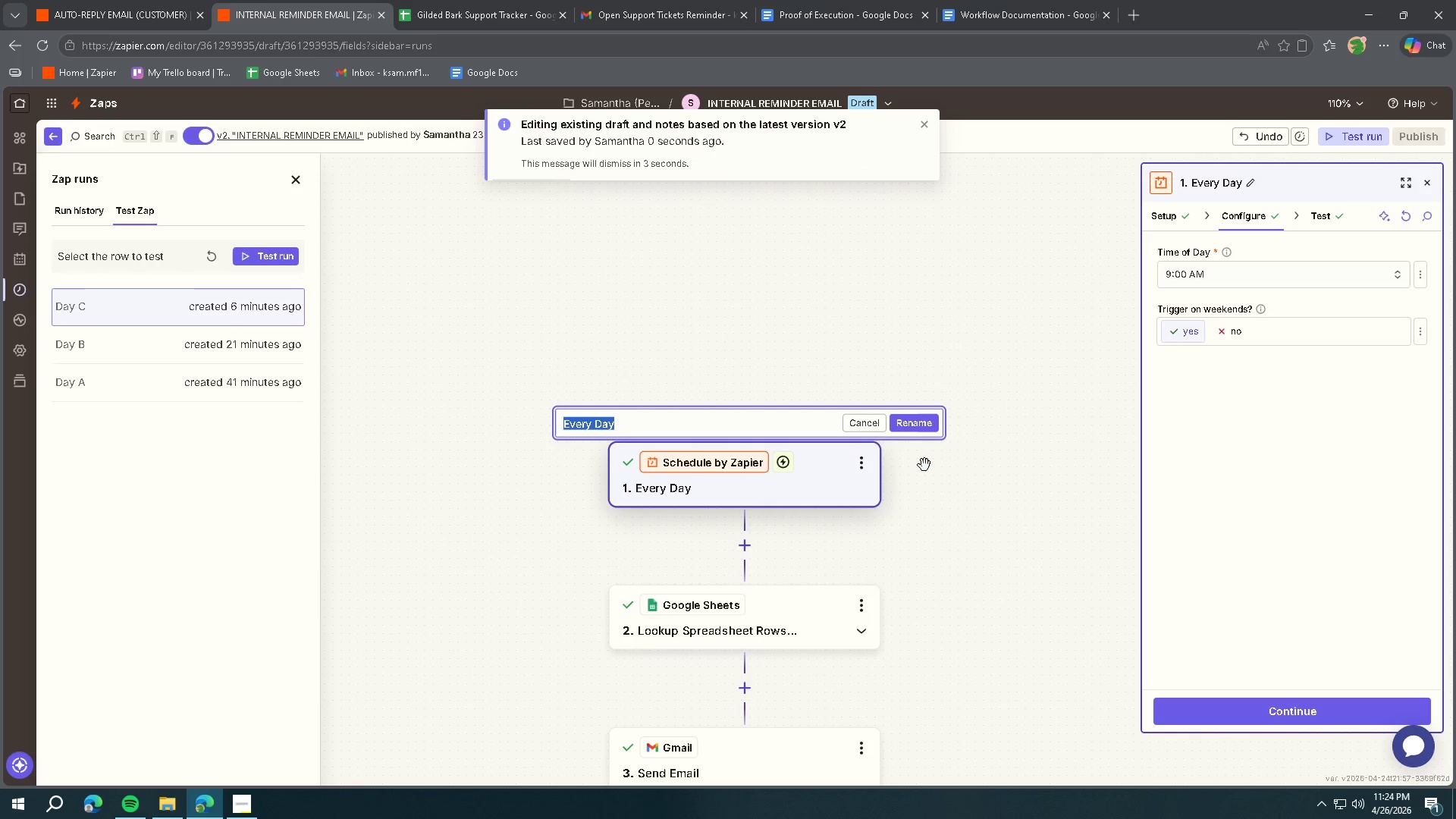 
wait(5.23)
 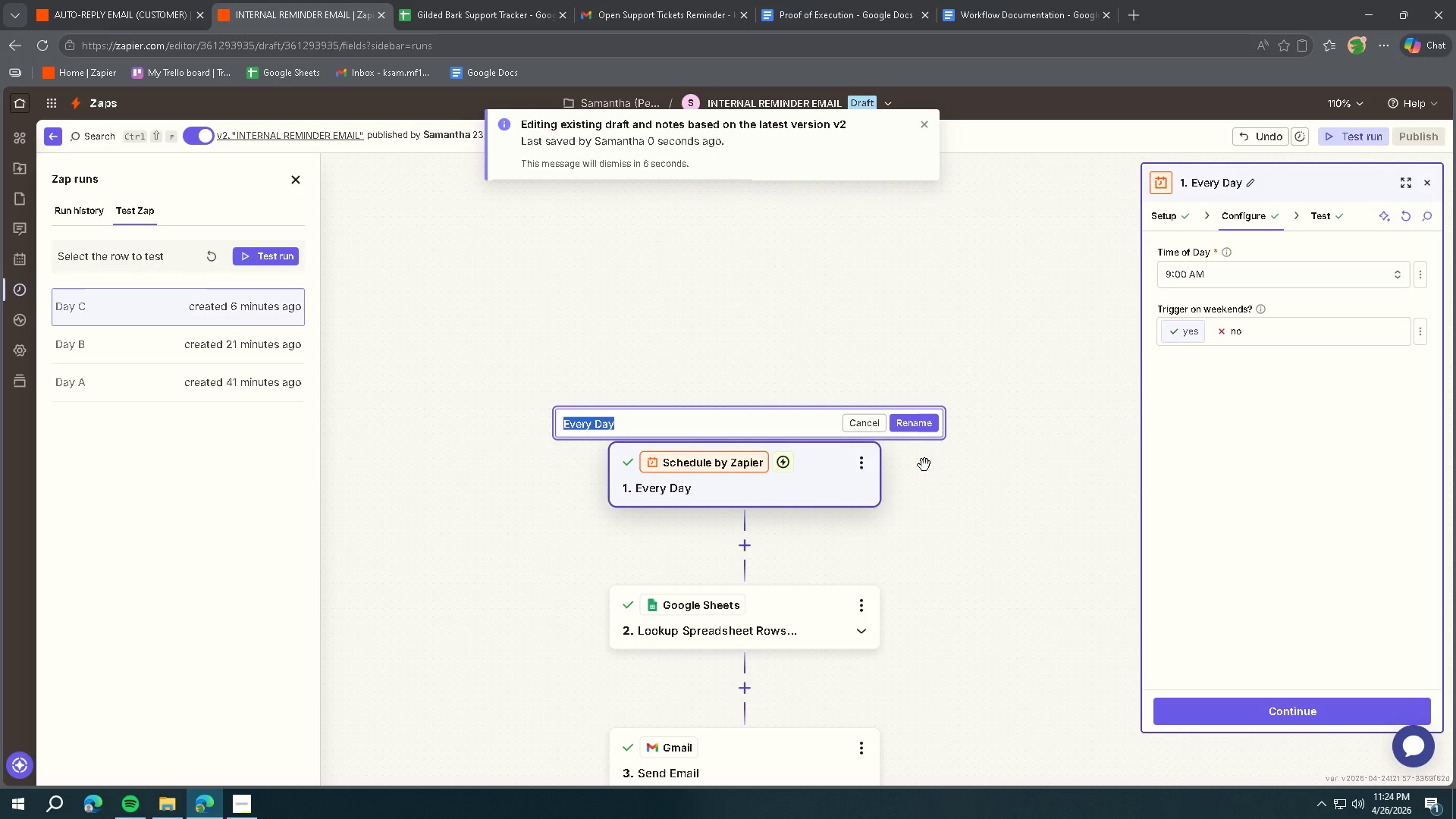 
type(Daily Check for Open Support Tickets)
 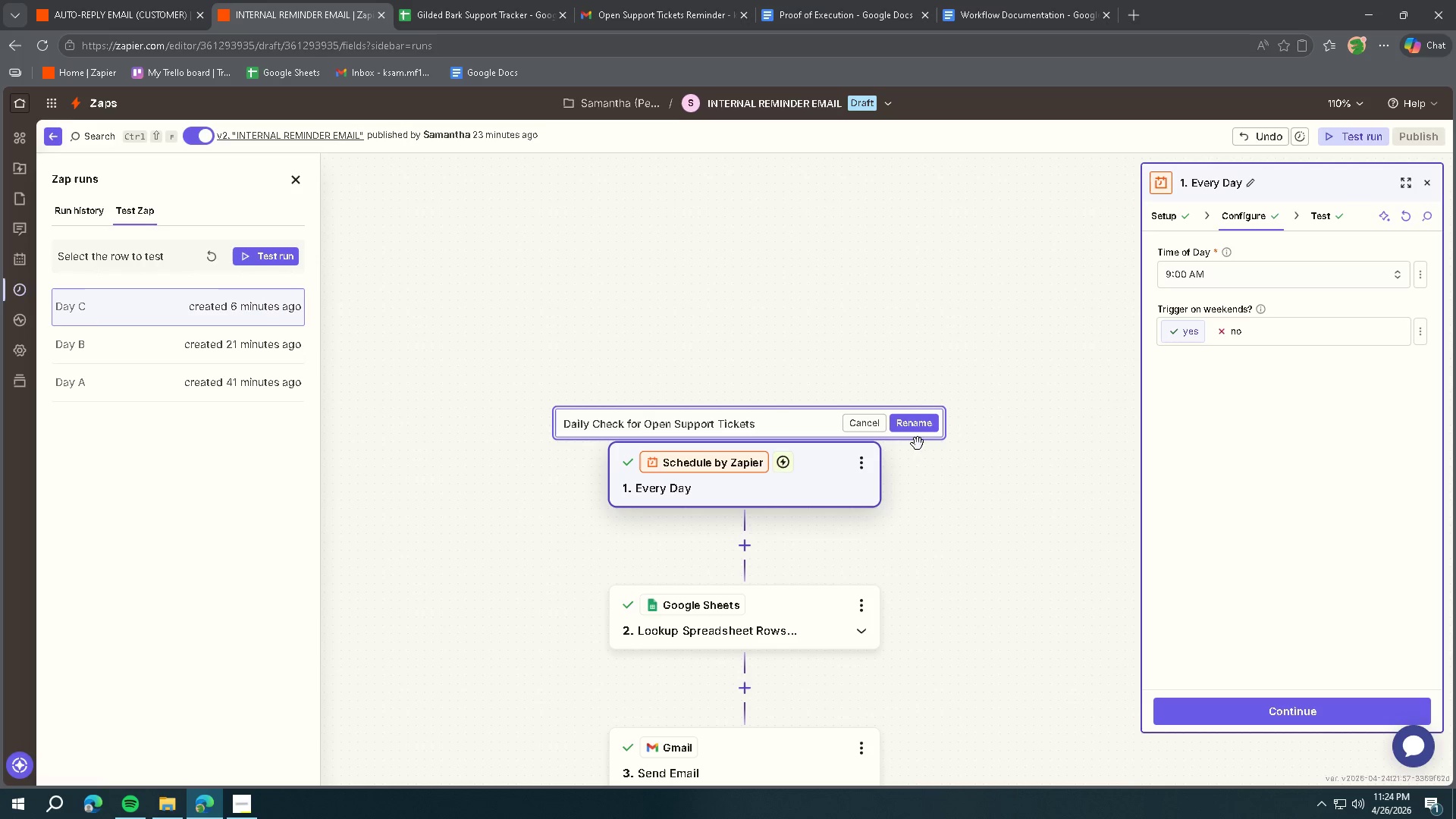 
left_click([922, 434])
 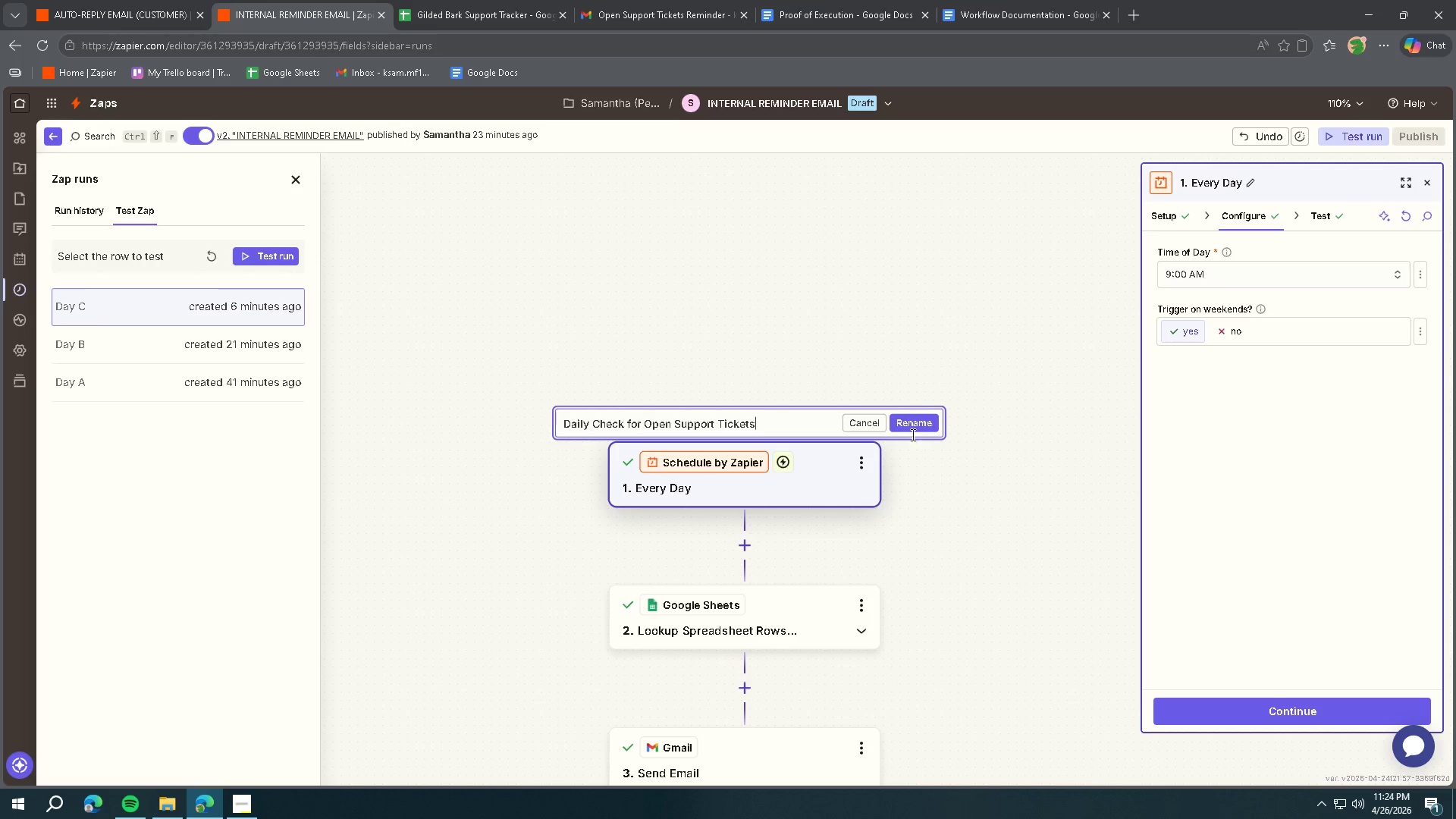 
left_click([908, 427])
 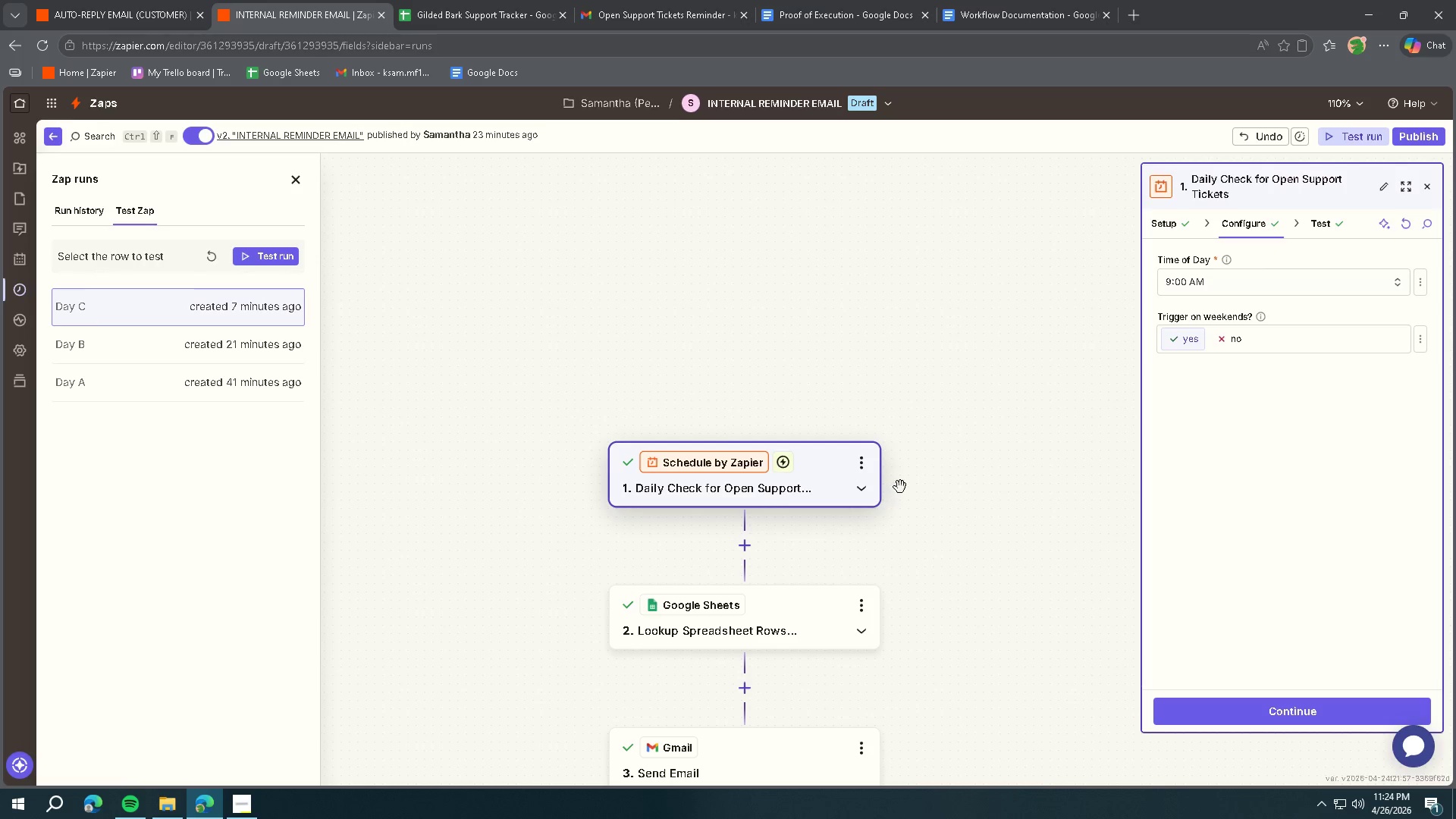 
scroll: coordinate [902, 493], scroll_direction: down, amount: 2.0
 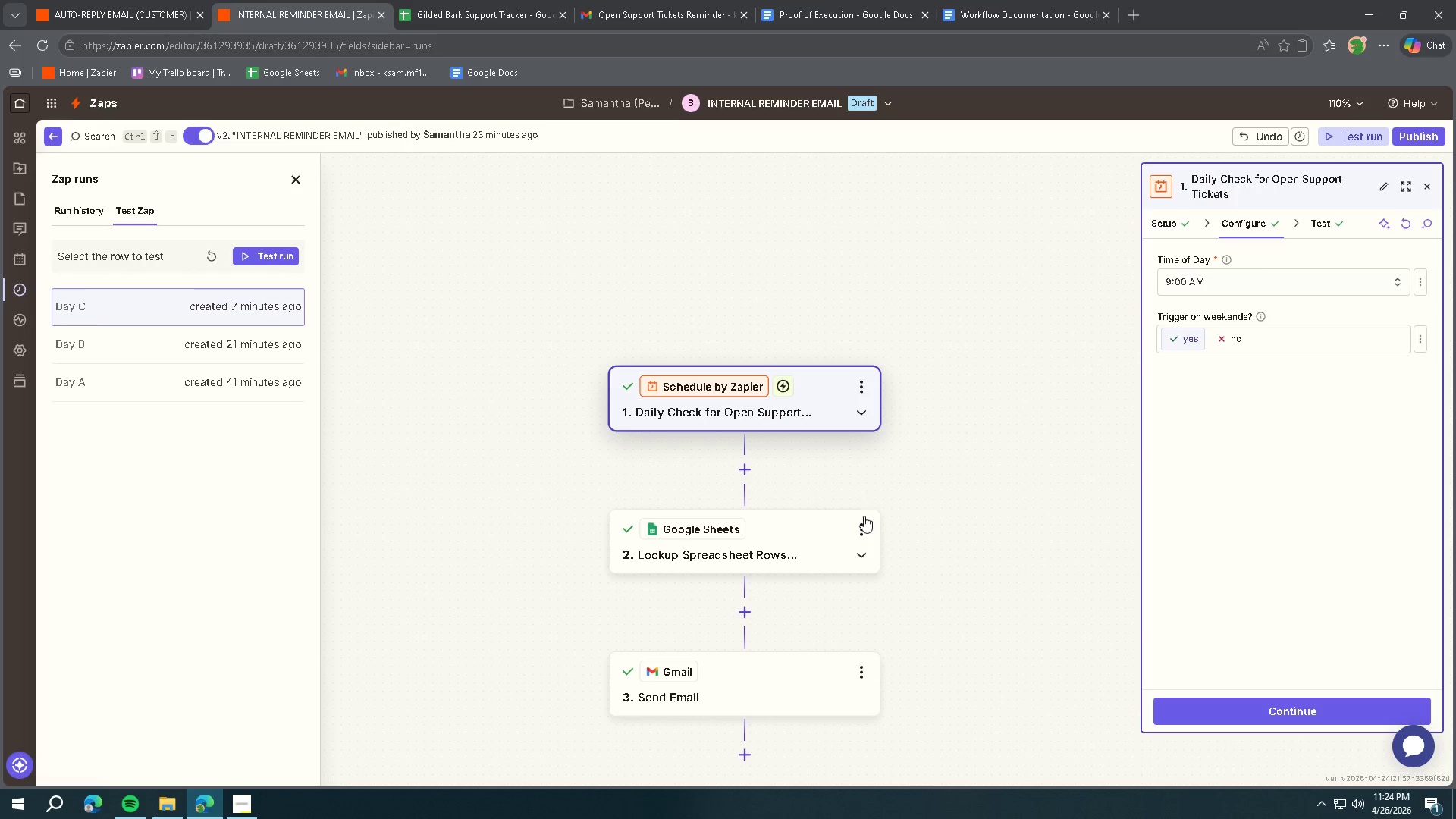 
left_click([853, 530])
 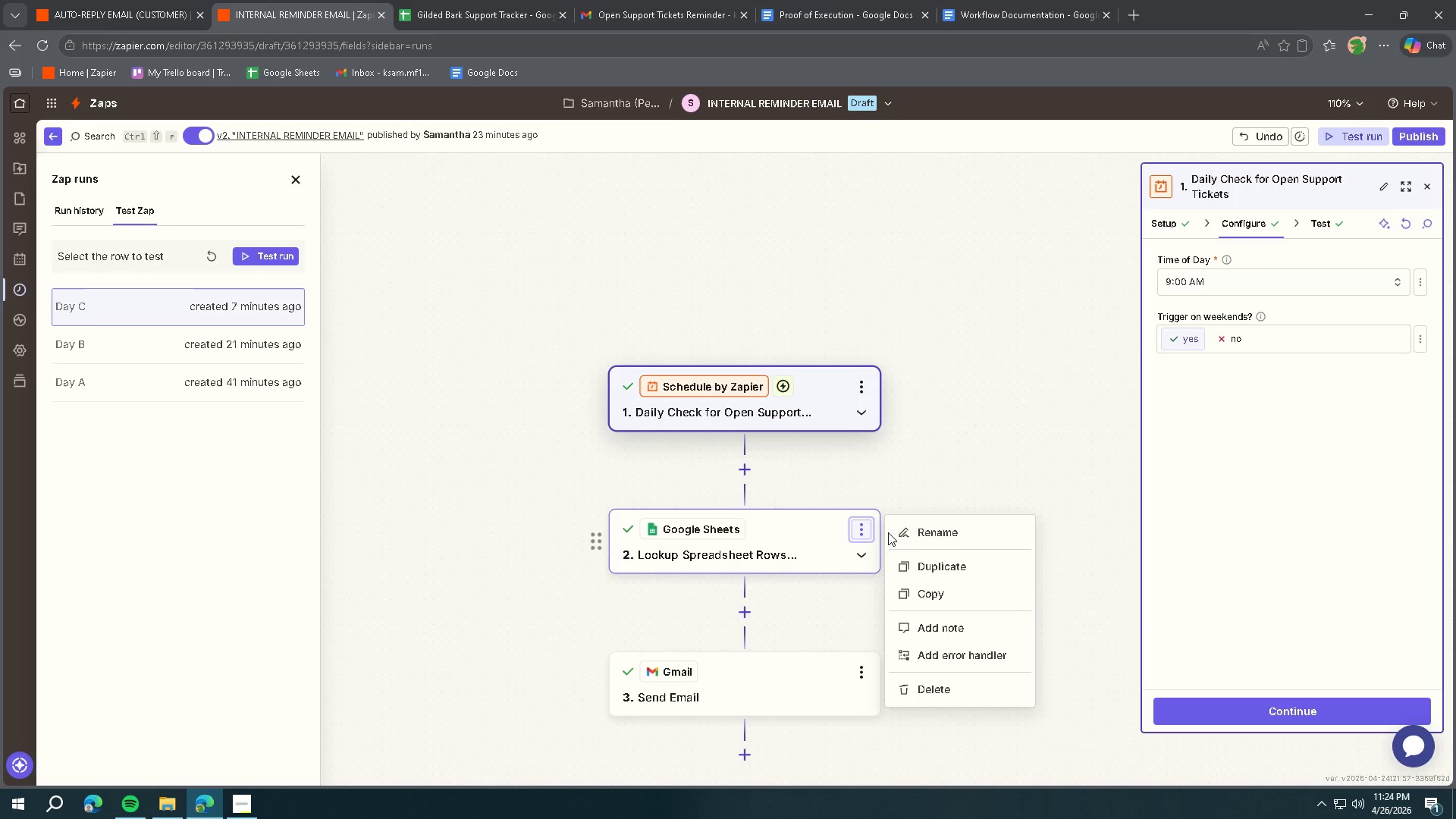 
left_click([915, 529])
 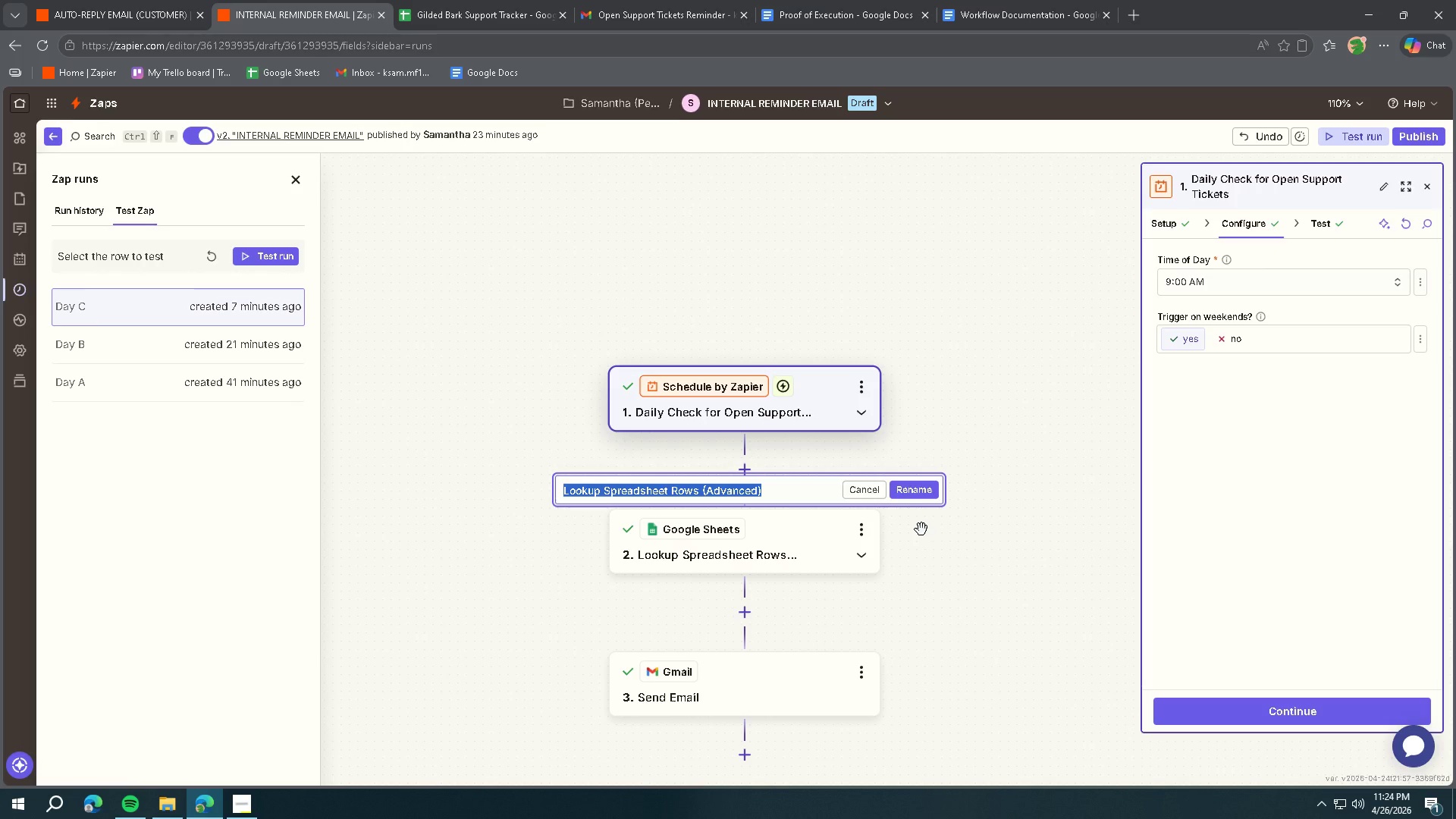 
type(Retrieve Open Tickets fo)
key(Backspace)
key(Backspace)
type(from TY)
key(Backspace)
type(rackjer)
key(Backspace)
key(Backspace)
key(Backspace)
type(er)
 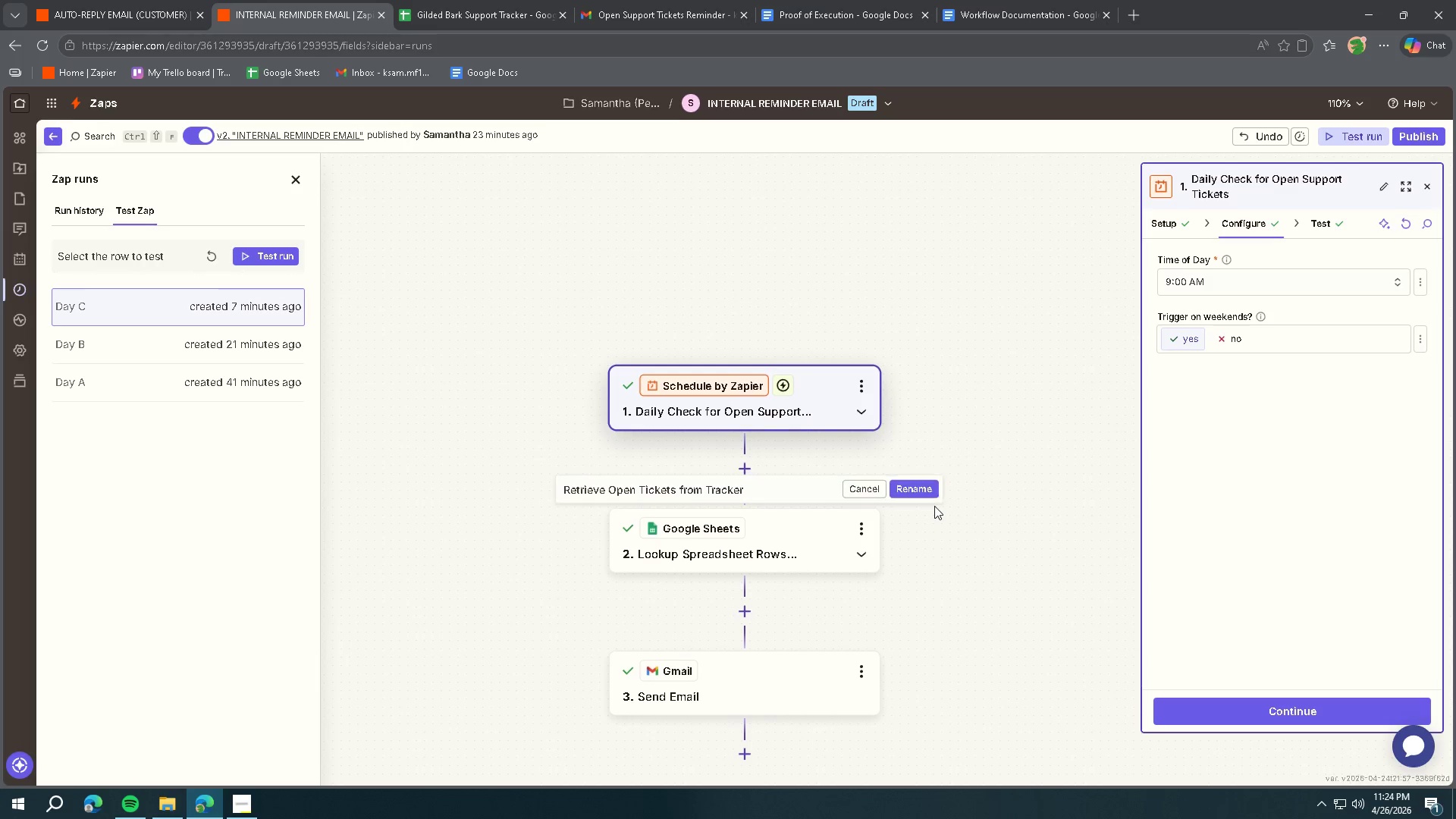 
double_click([930, 494])
 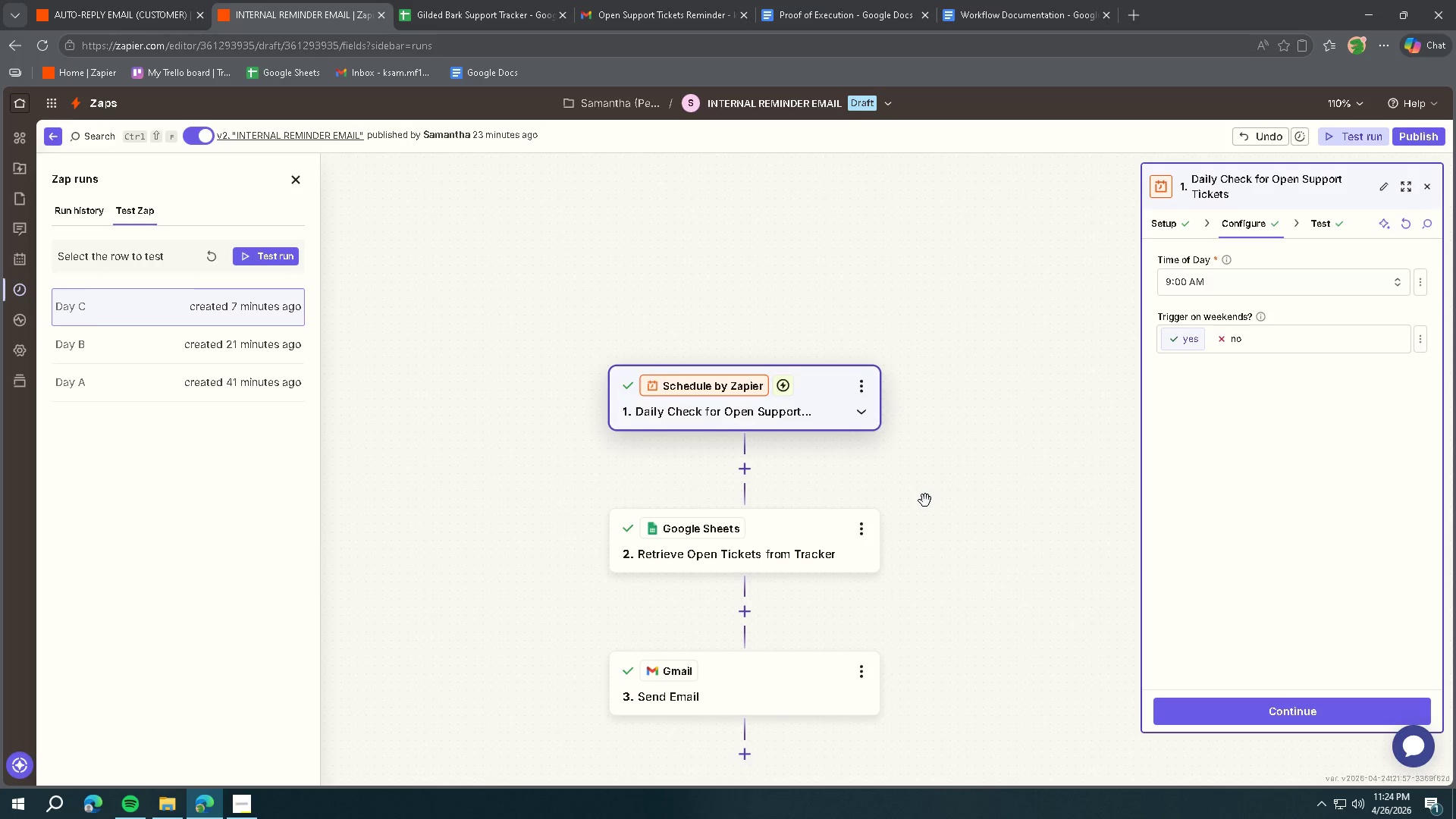 
left_click([861, 597])
 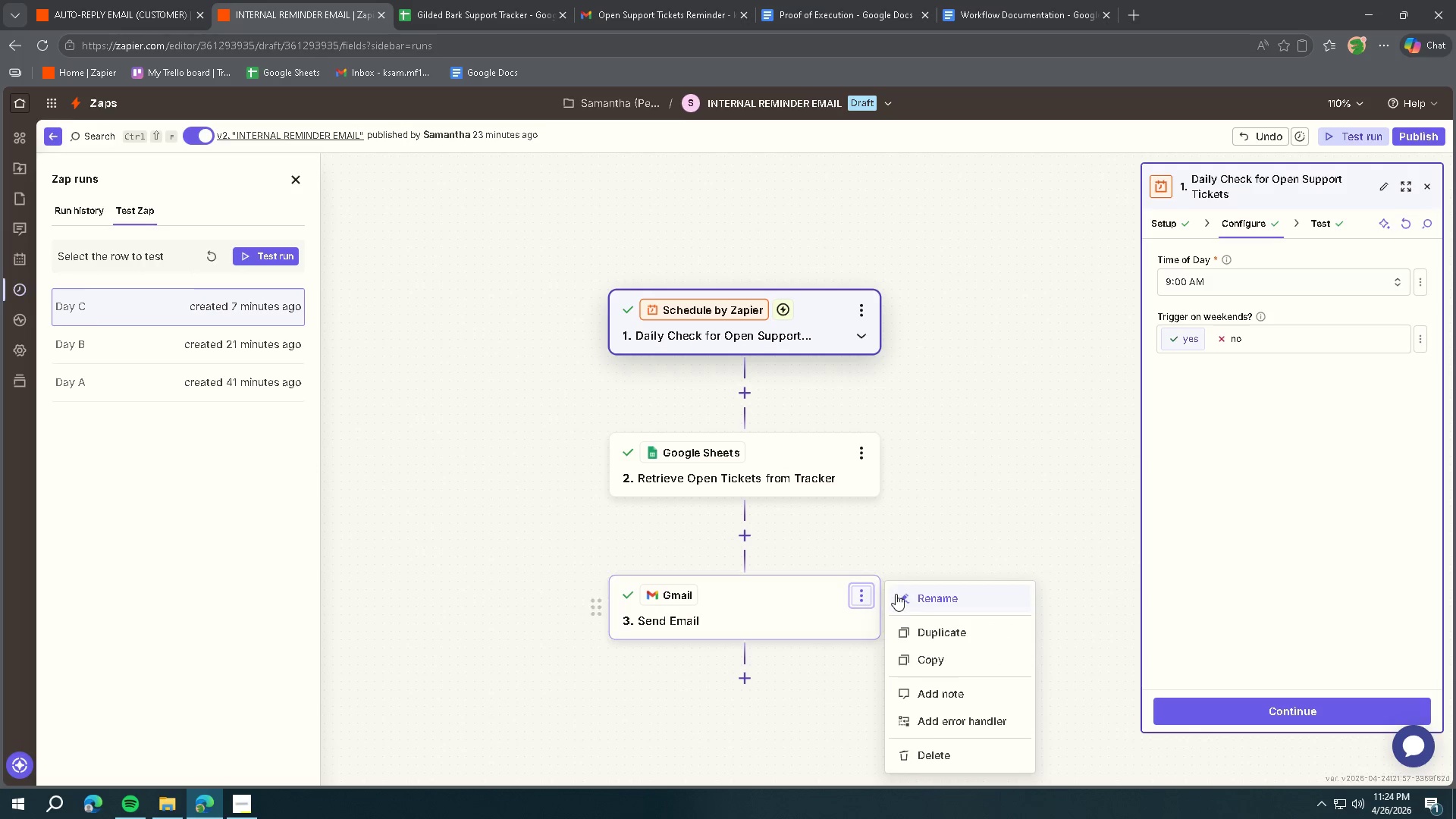 
scroll: coordinate [921, 508], scroll_direction: down, amount: 2.0
 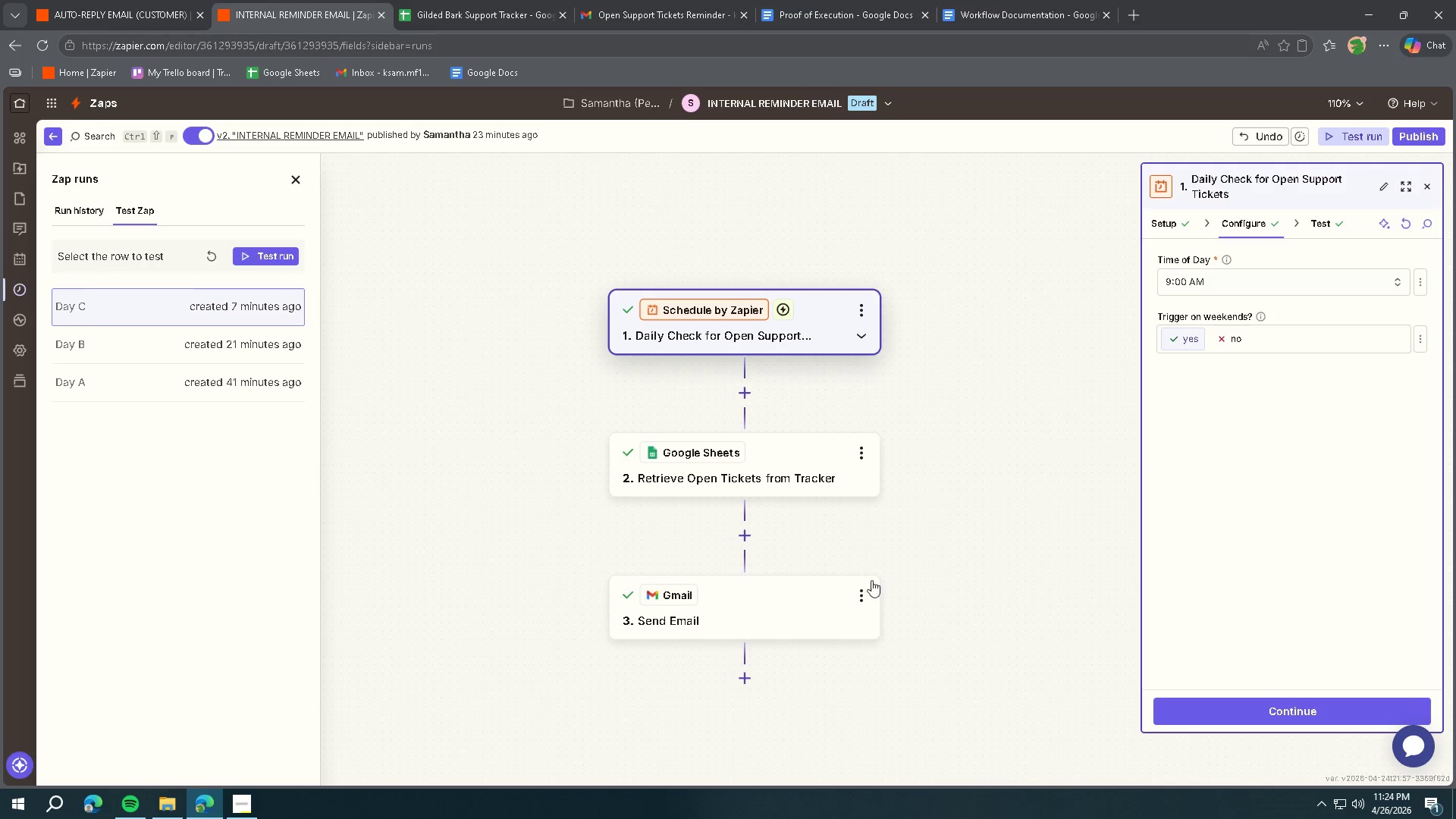 
left_click([917, 598])
 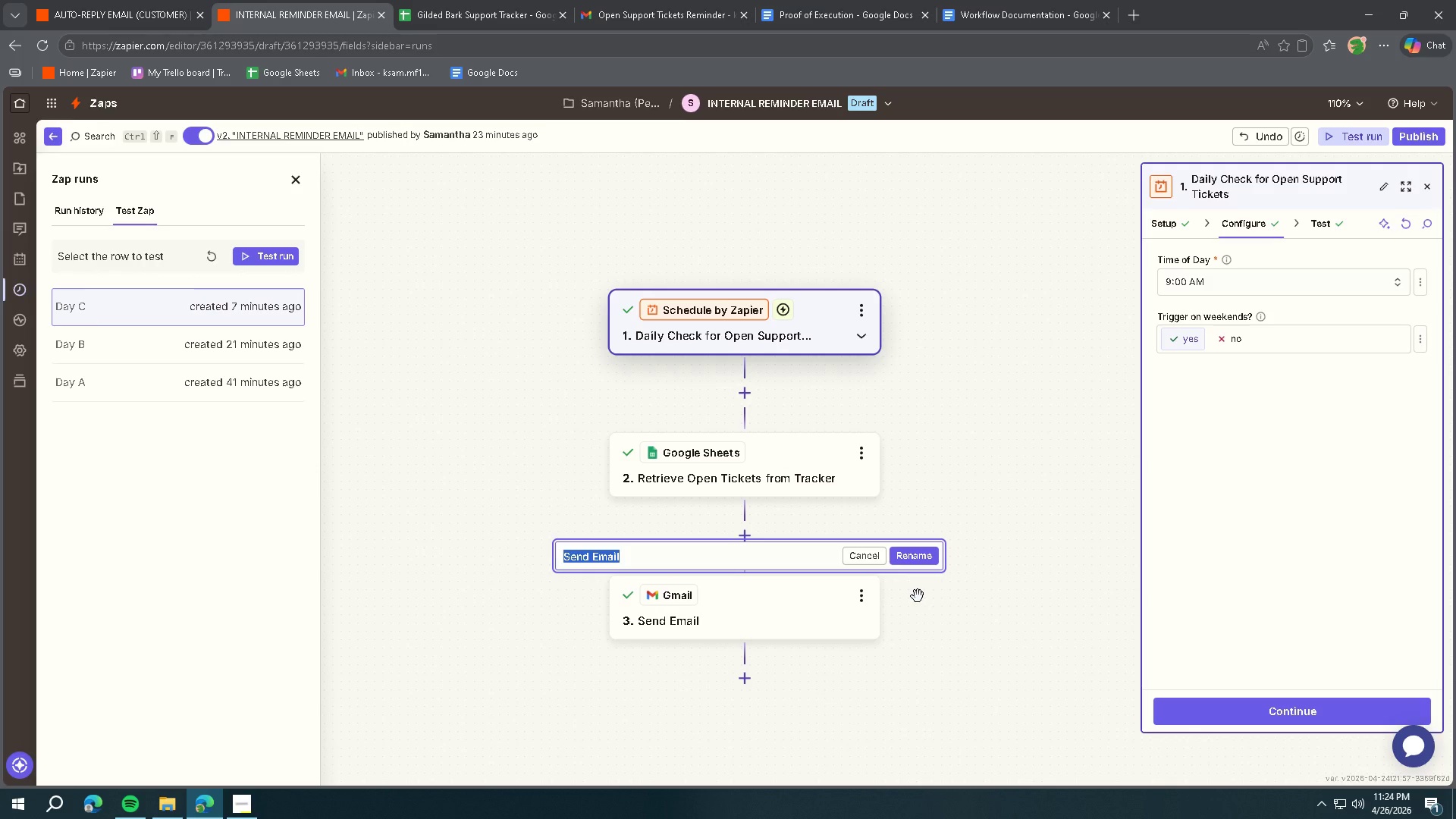 
type(Send daily Open Ticket Rei)
key(Backspace)
type(minder to Team)
 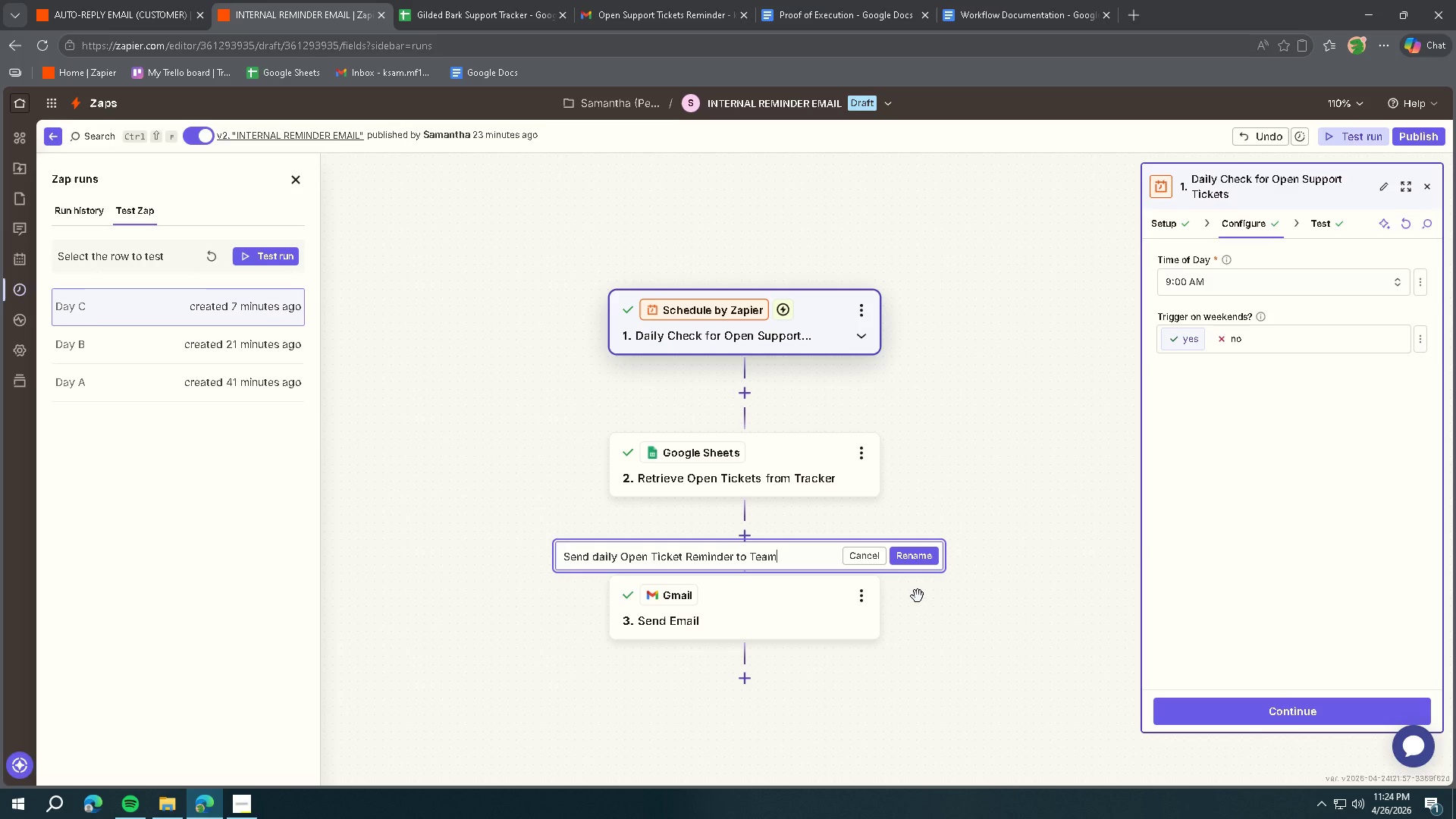 
key(Control+ArrowLeft)
 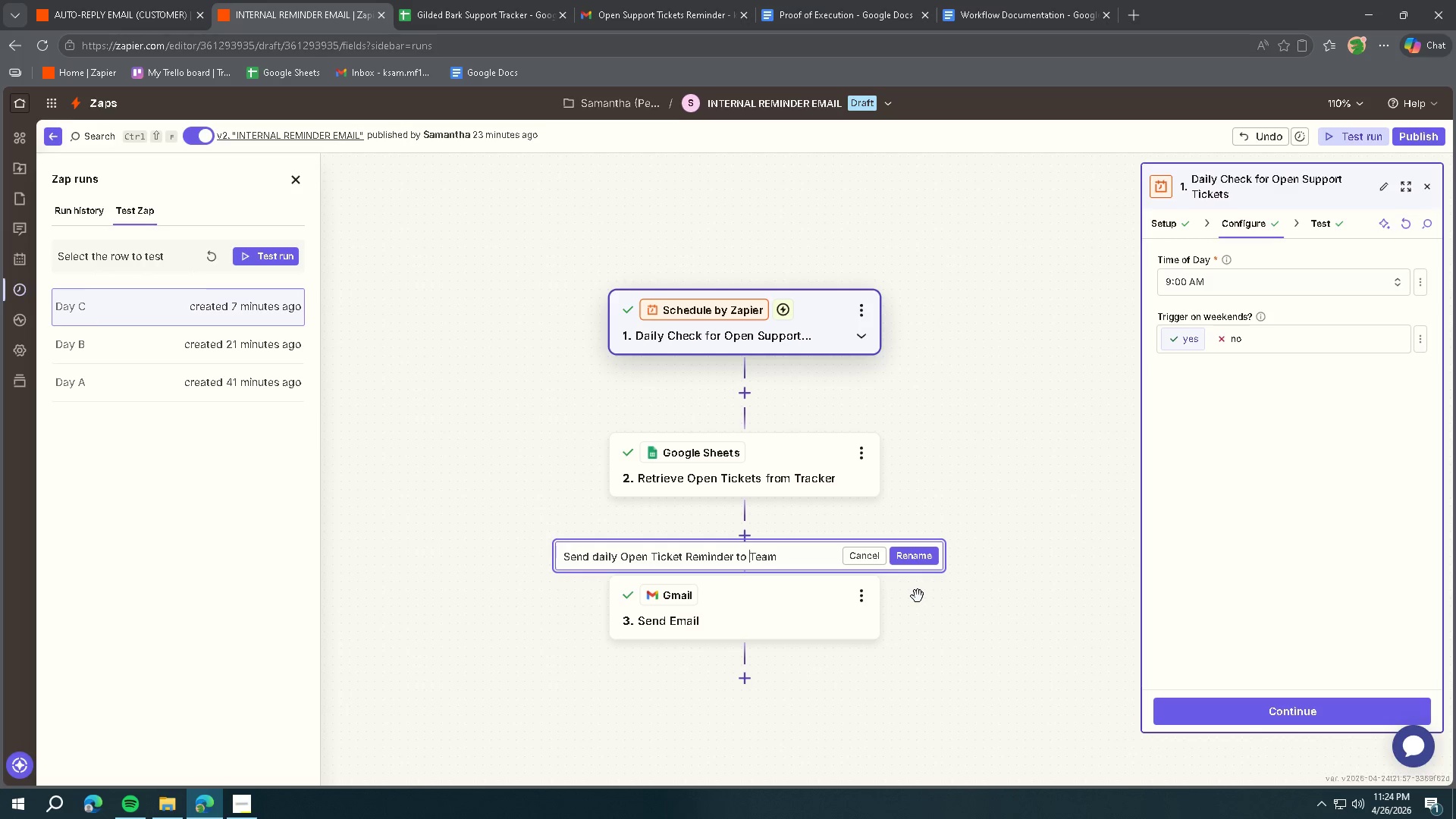 
key(Control+ArrowLeft)
 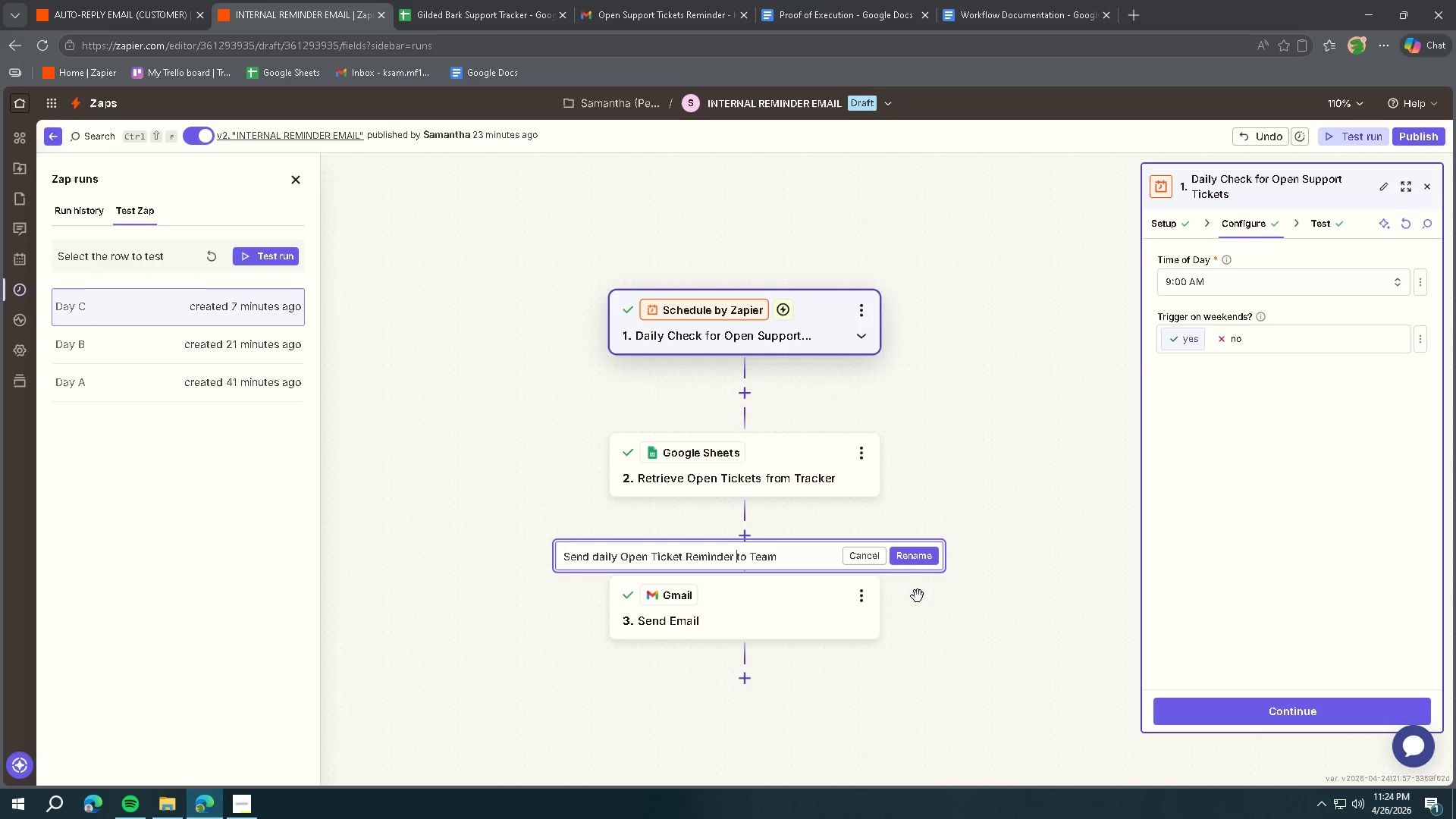 
key(Control+ArrowLeft)
 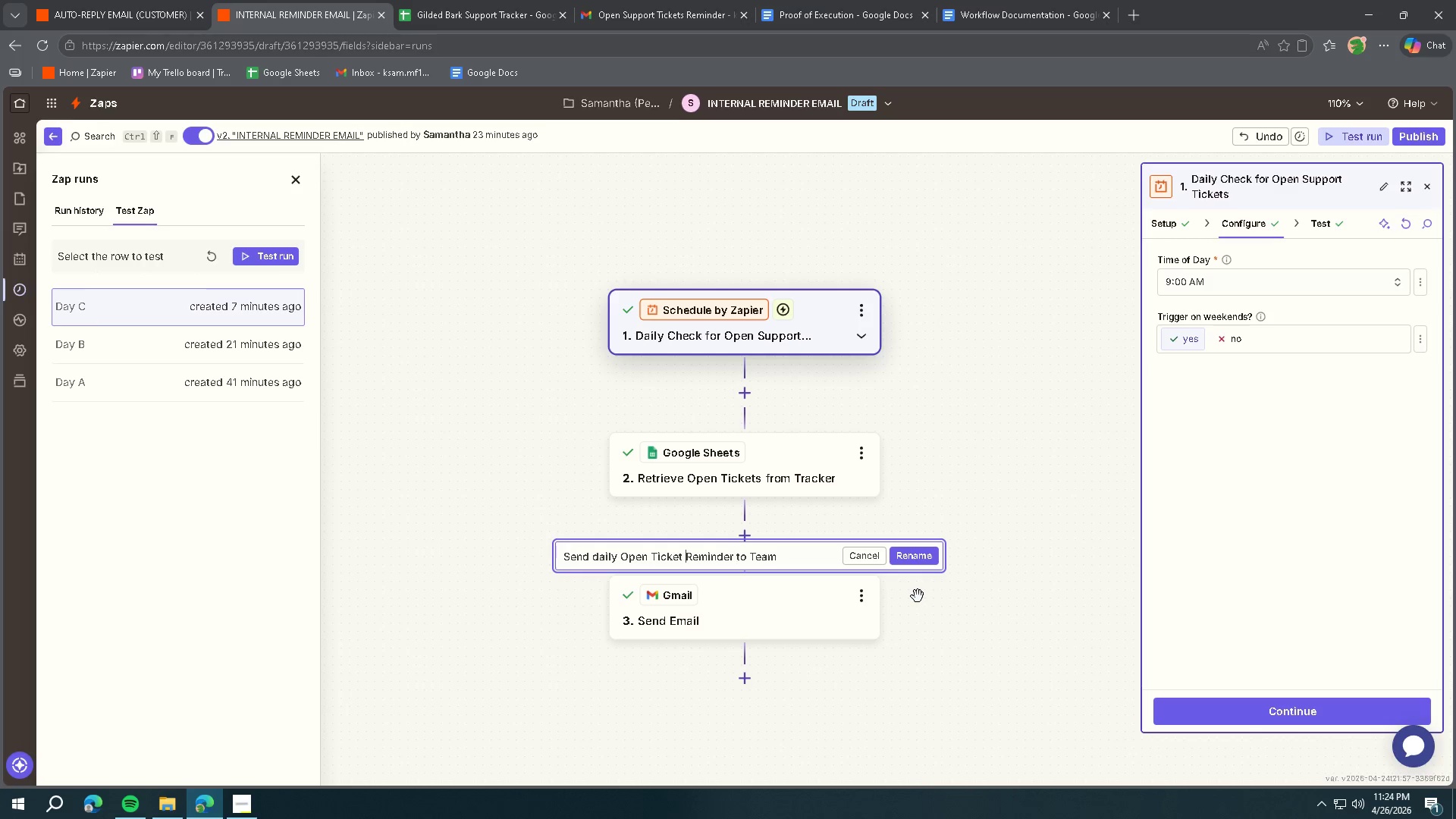 
key(Control+ArrowLeft)
 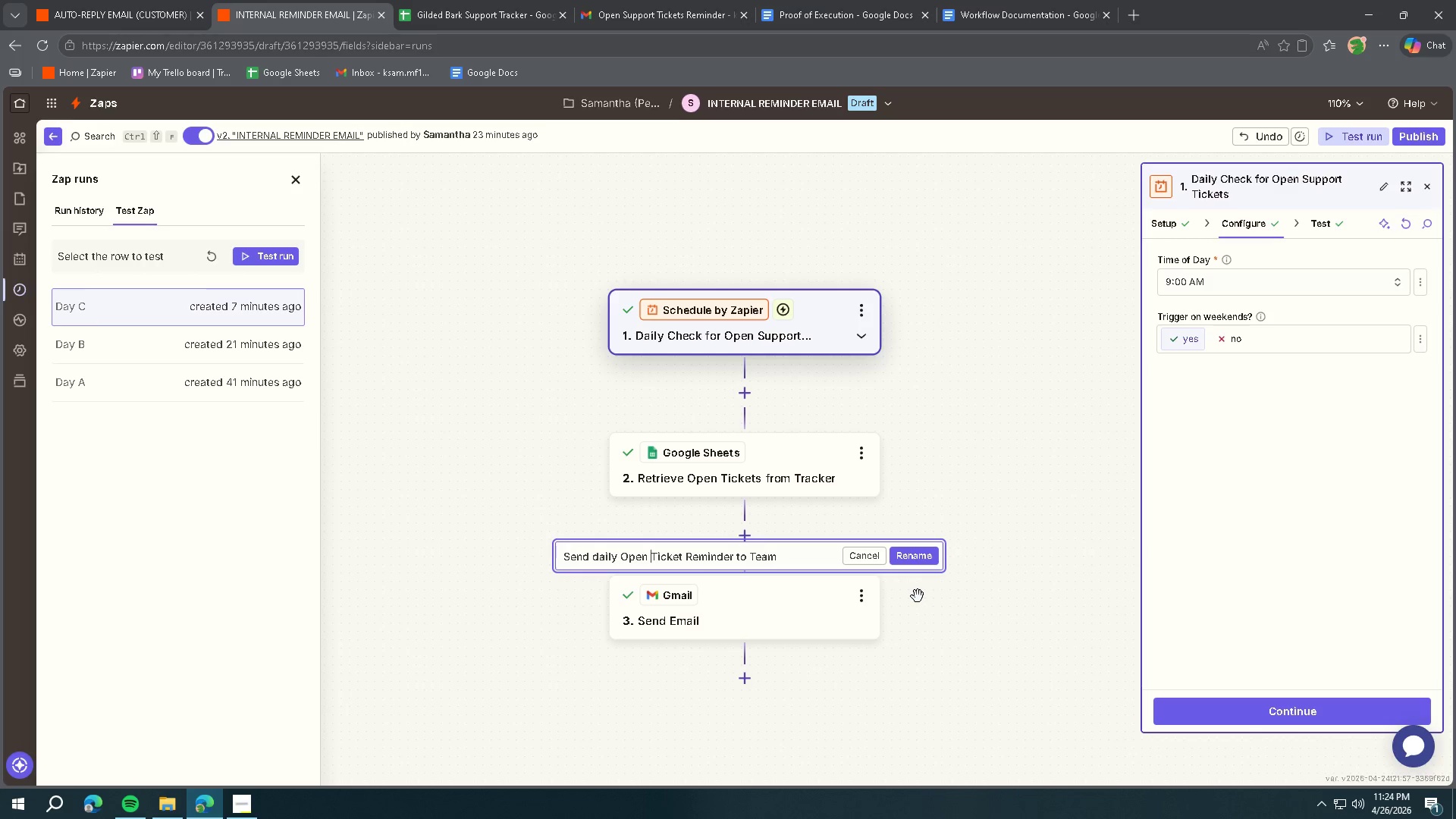 
key(Control+ArrowLeft)
 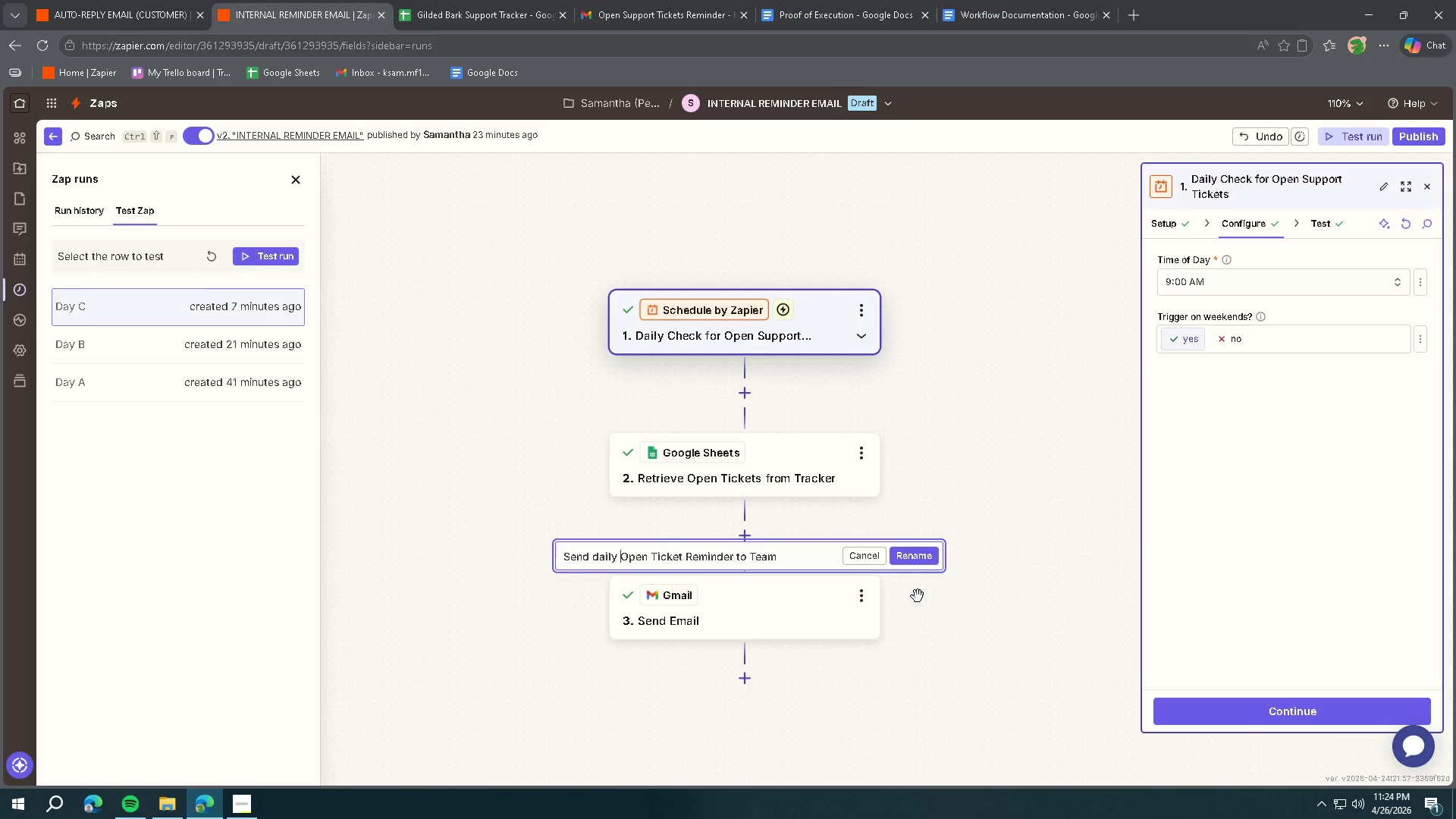 
key(Control+ControlLeft)
 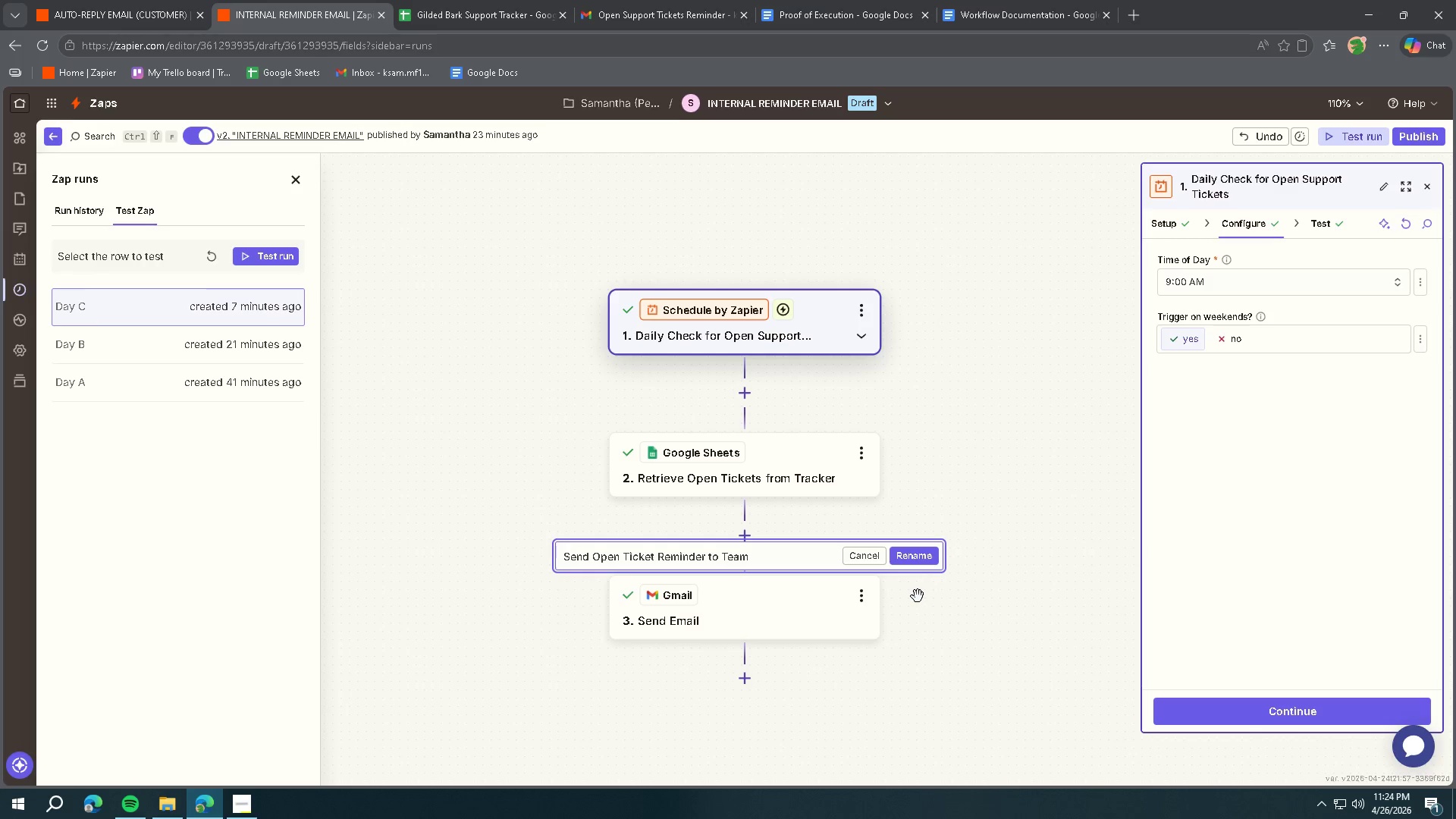 
key(Control+Backspace)
 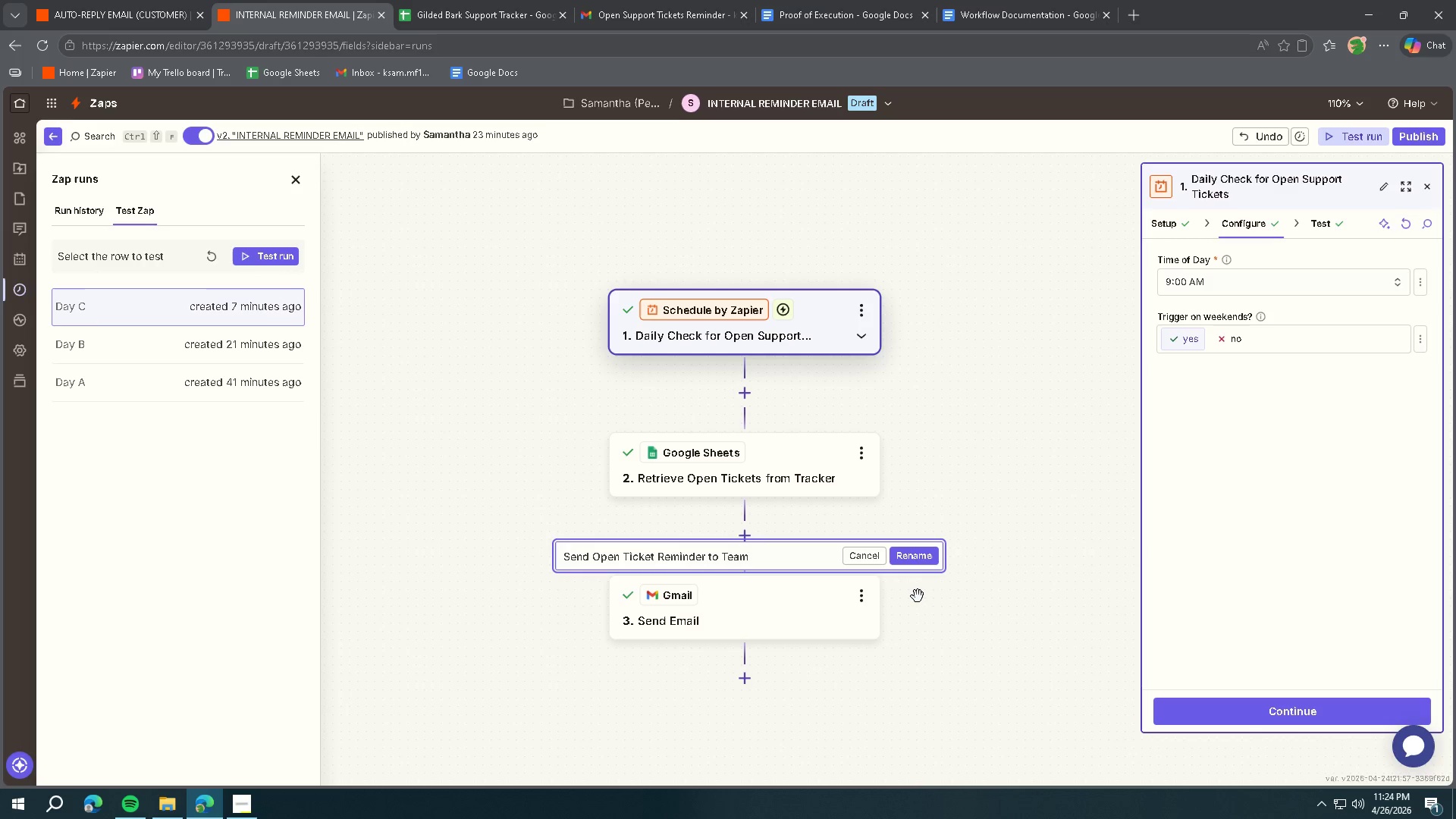 
type(Daily )
 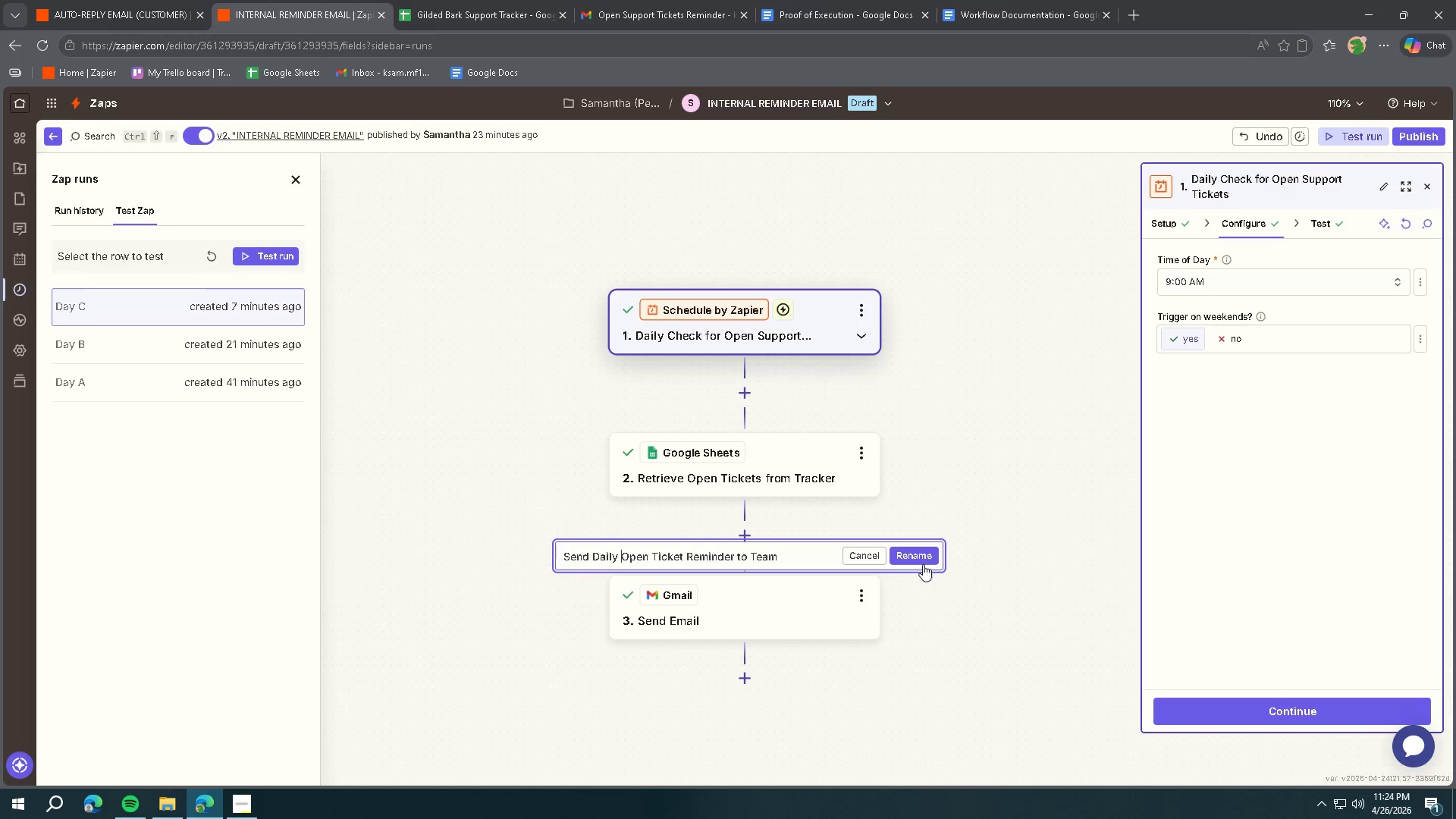 
left_click([922, 563])
 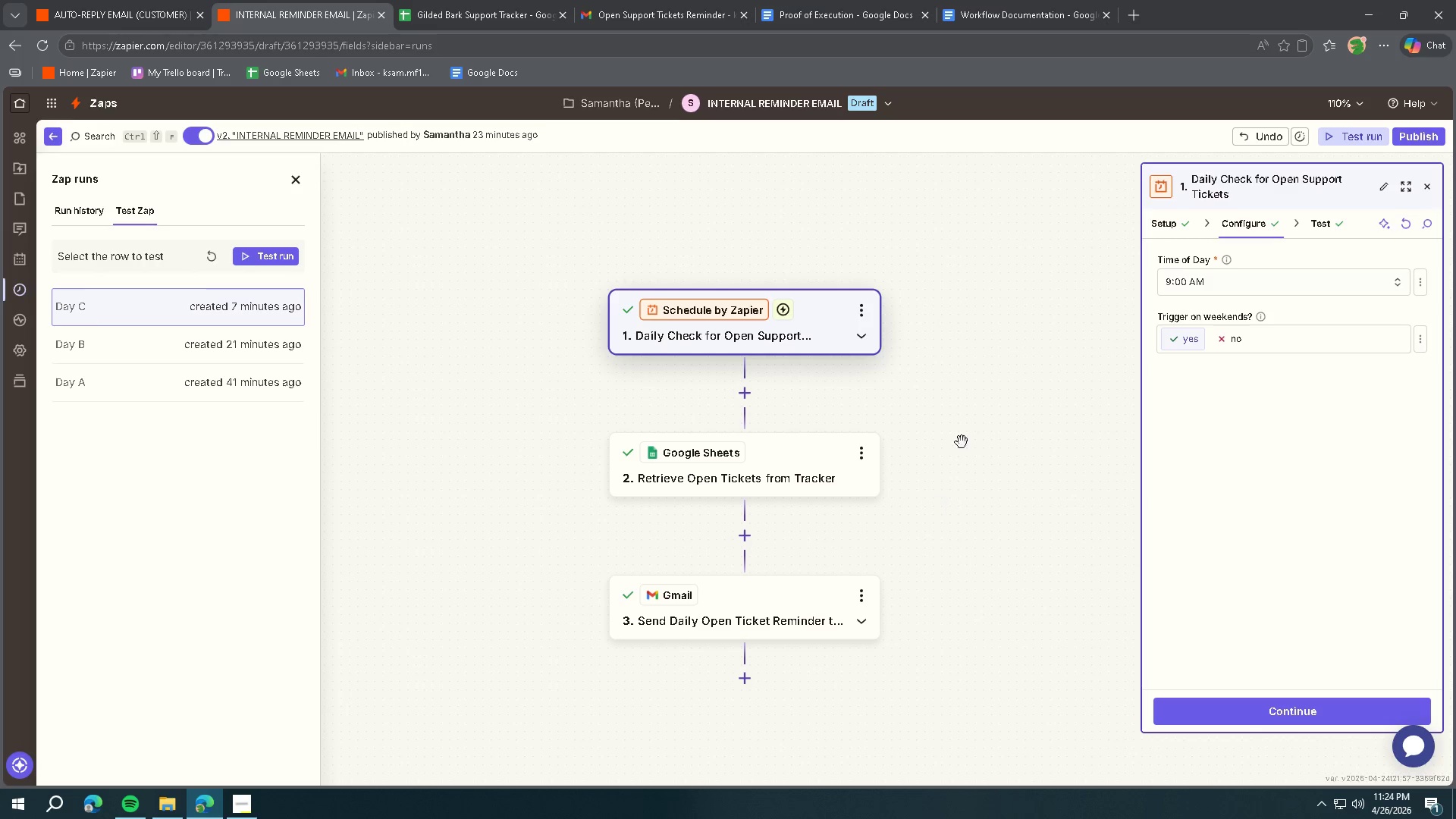 
left_click([999, 13])
 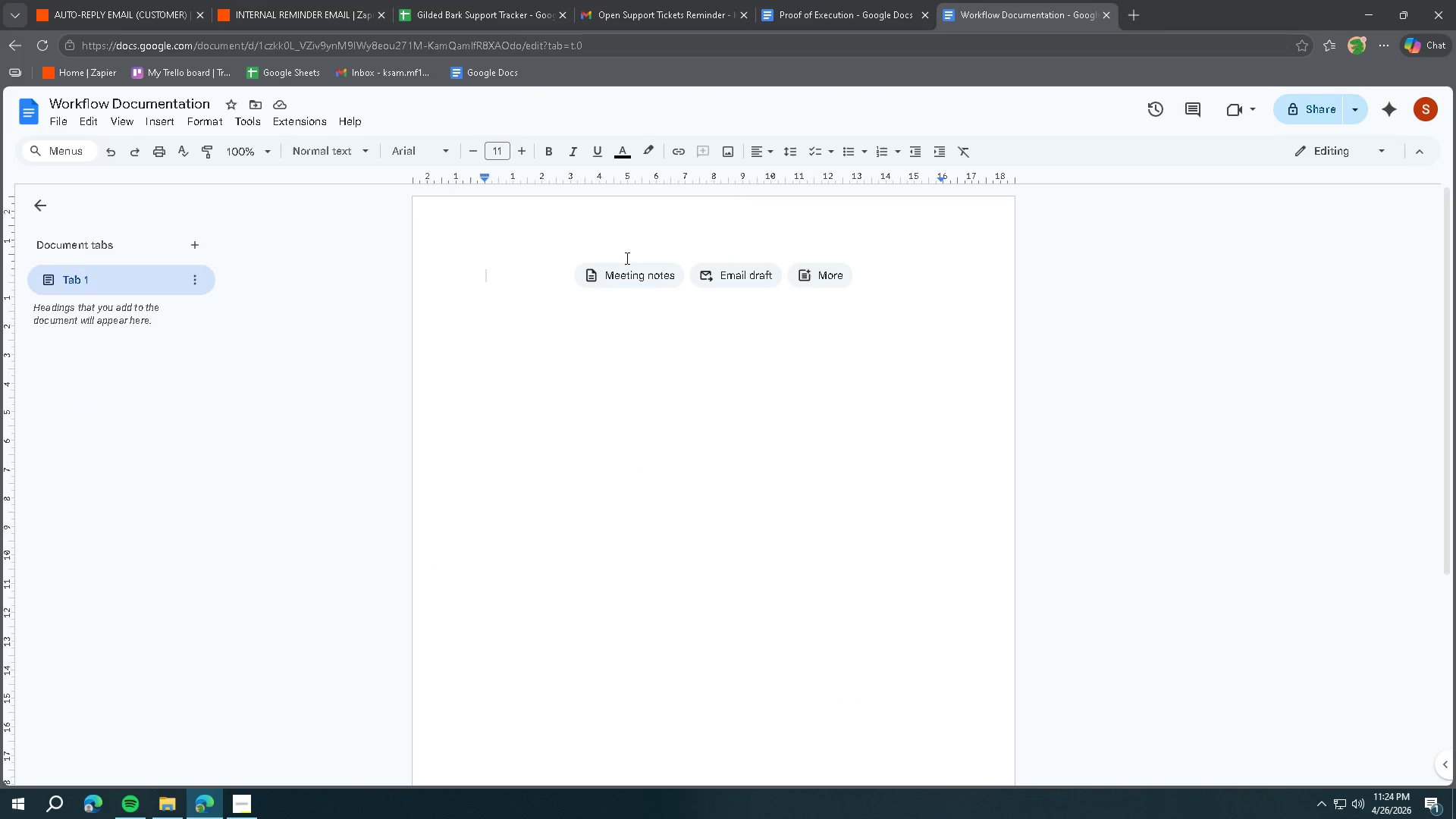 
type(Zap .)
key(Backspace)
key(Backspace)
key(Backspace)
key(Backspace)
 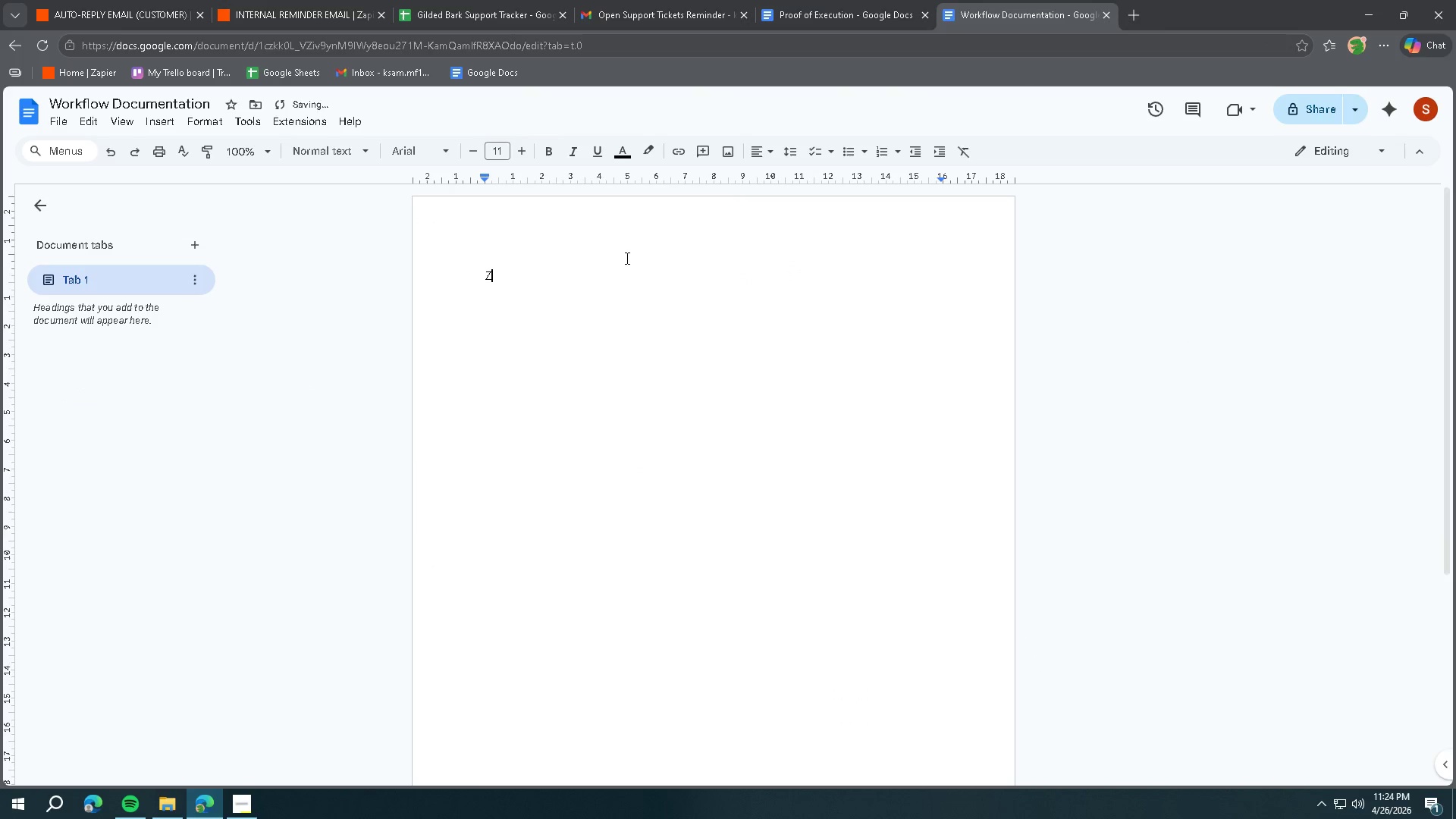 
key(Control+ControlLeft)
 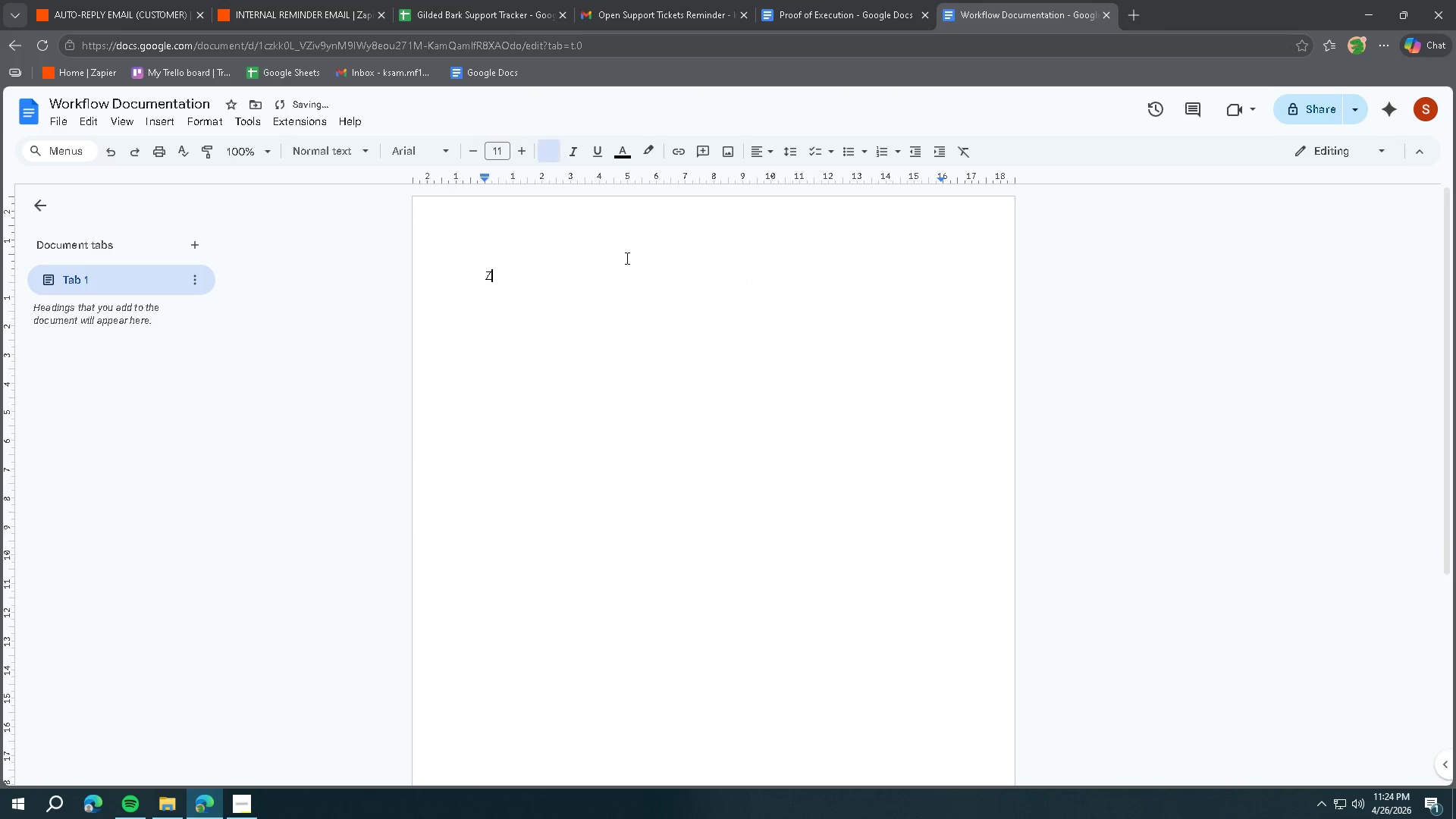 
key(Control+B)
 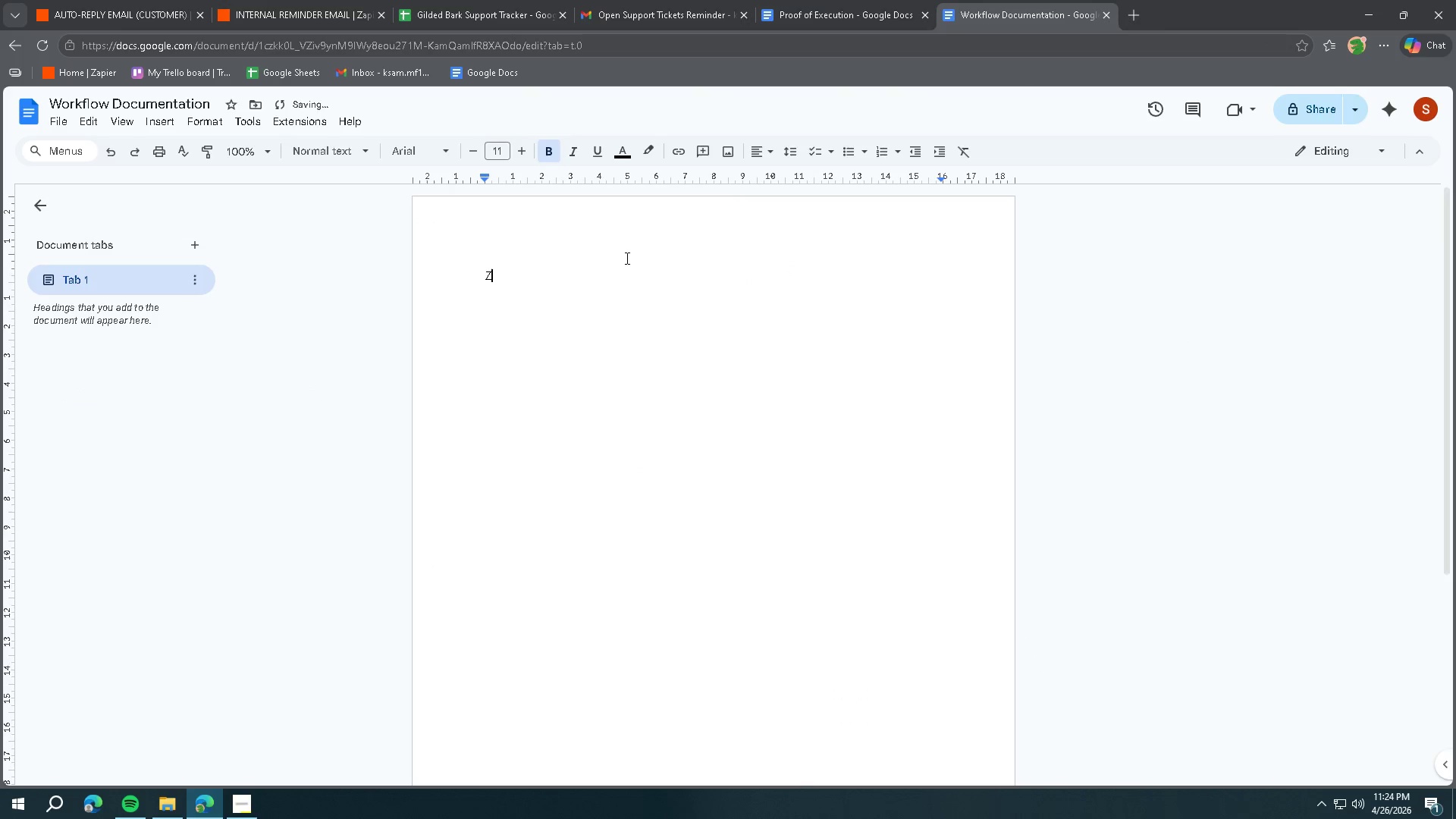 
key(Backspace)
 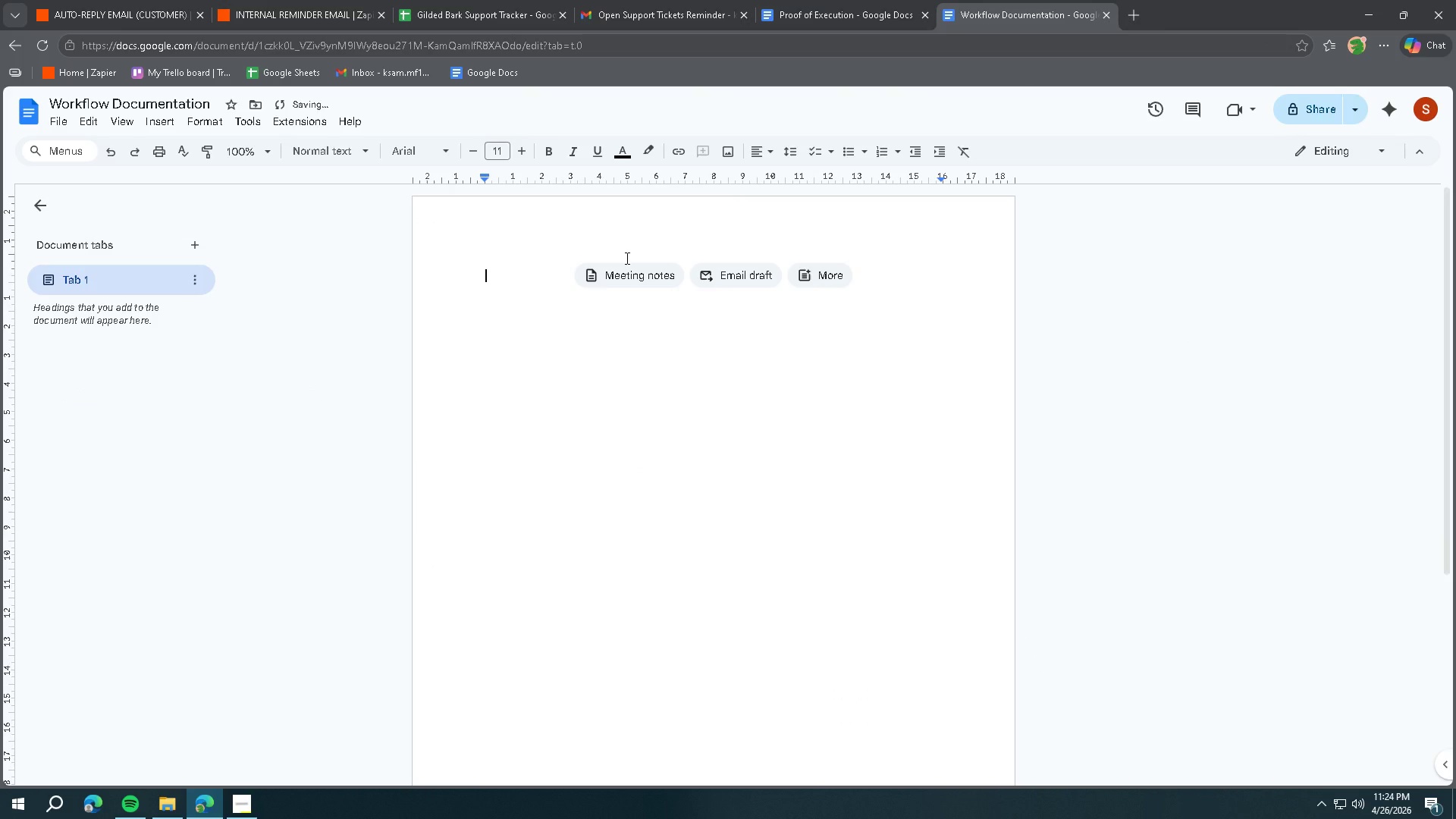 
hold_key(key=ShiftLeft, duration=0.36)
 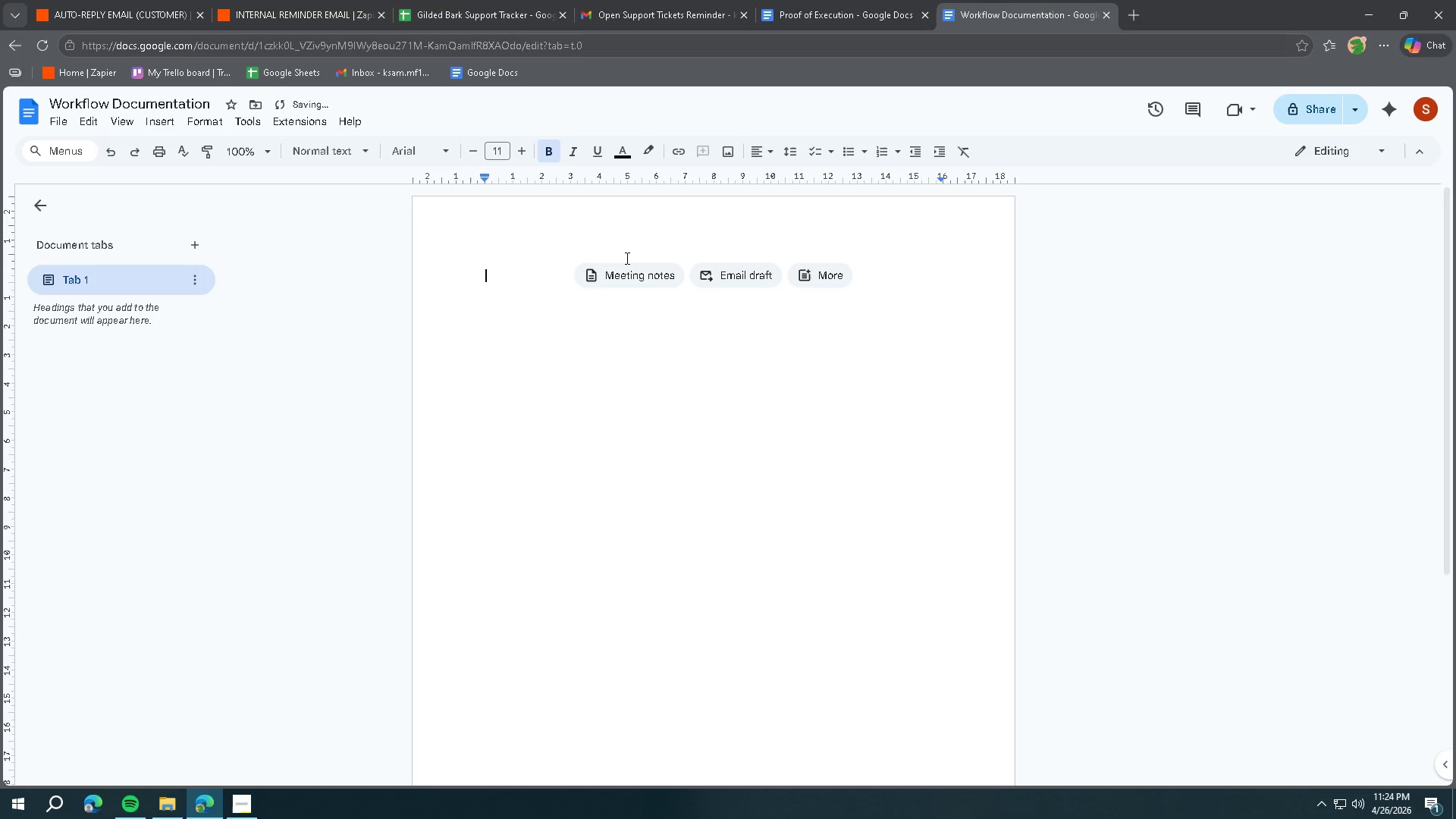 
key(Control+ControlLeft)
 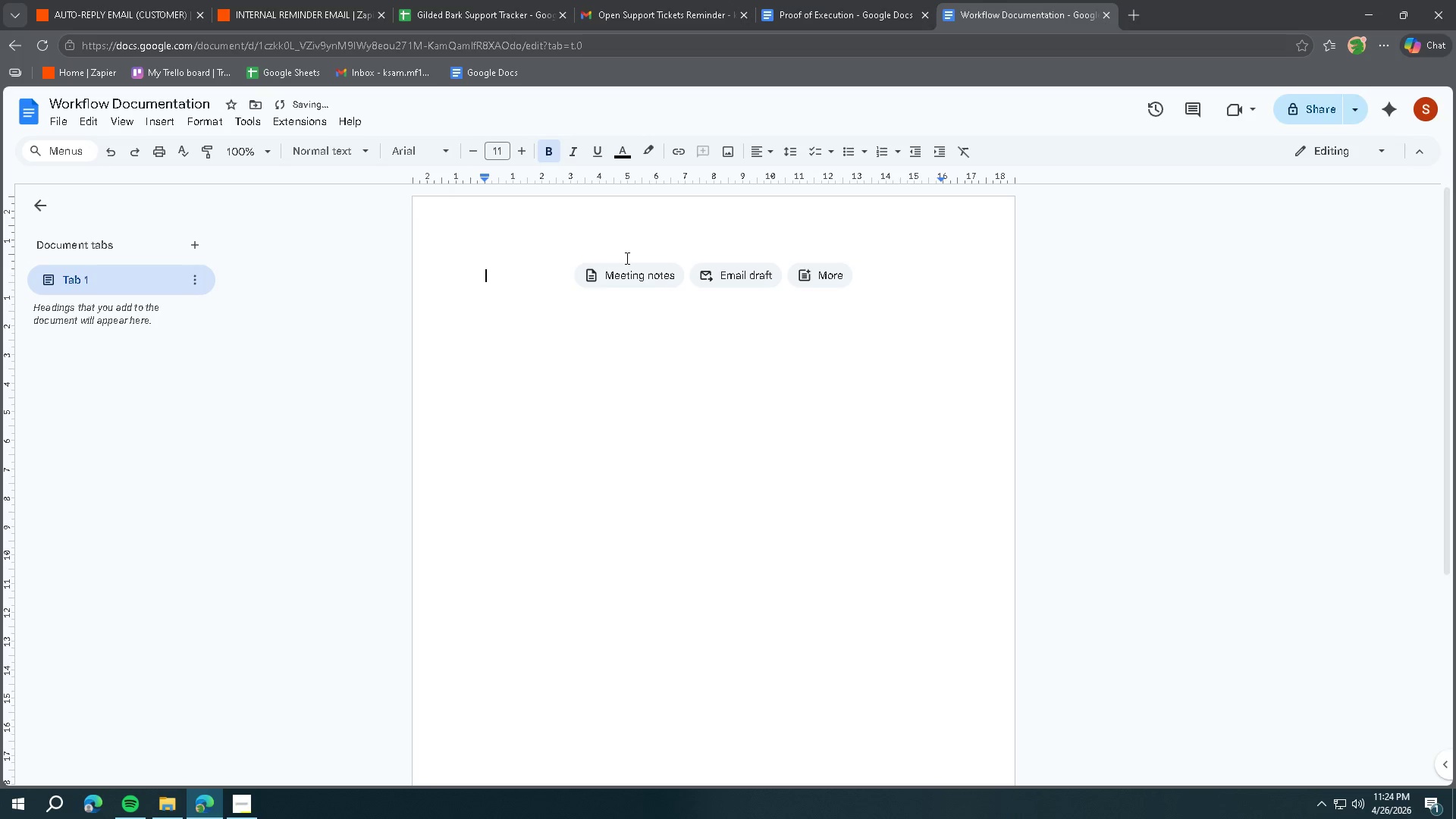 
key(Control+B)
 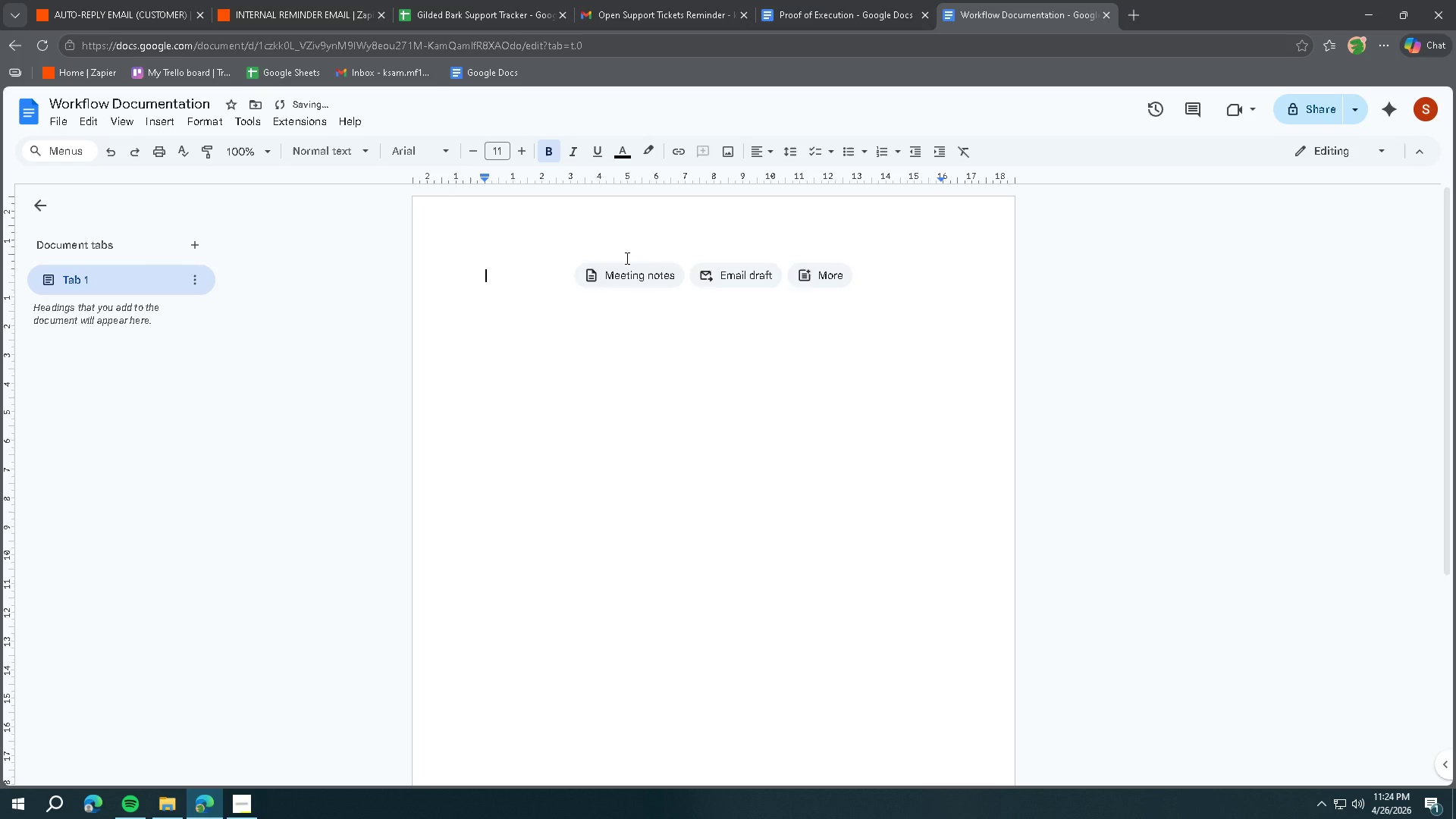 
type(Zap 1 )
key(Backspace)
type(.)
key(Backspace)
 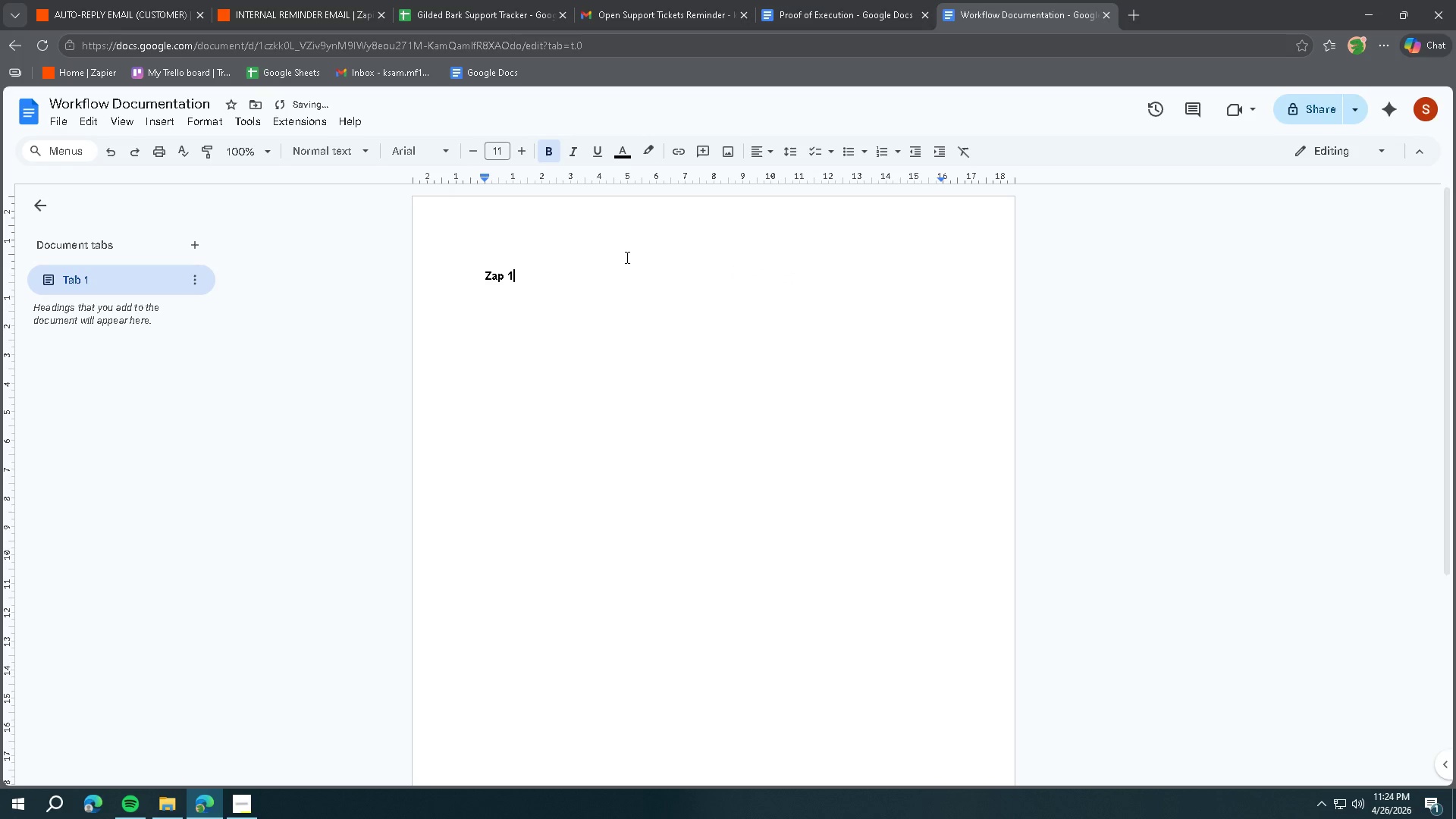 
key(Enter)
 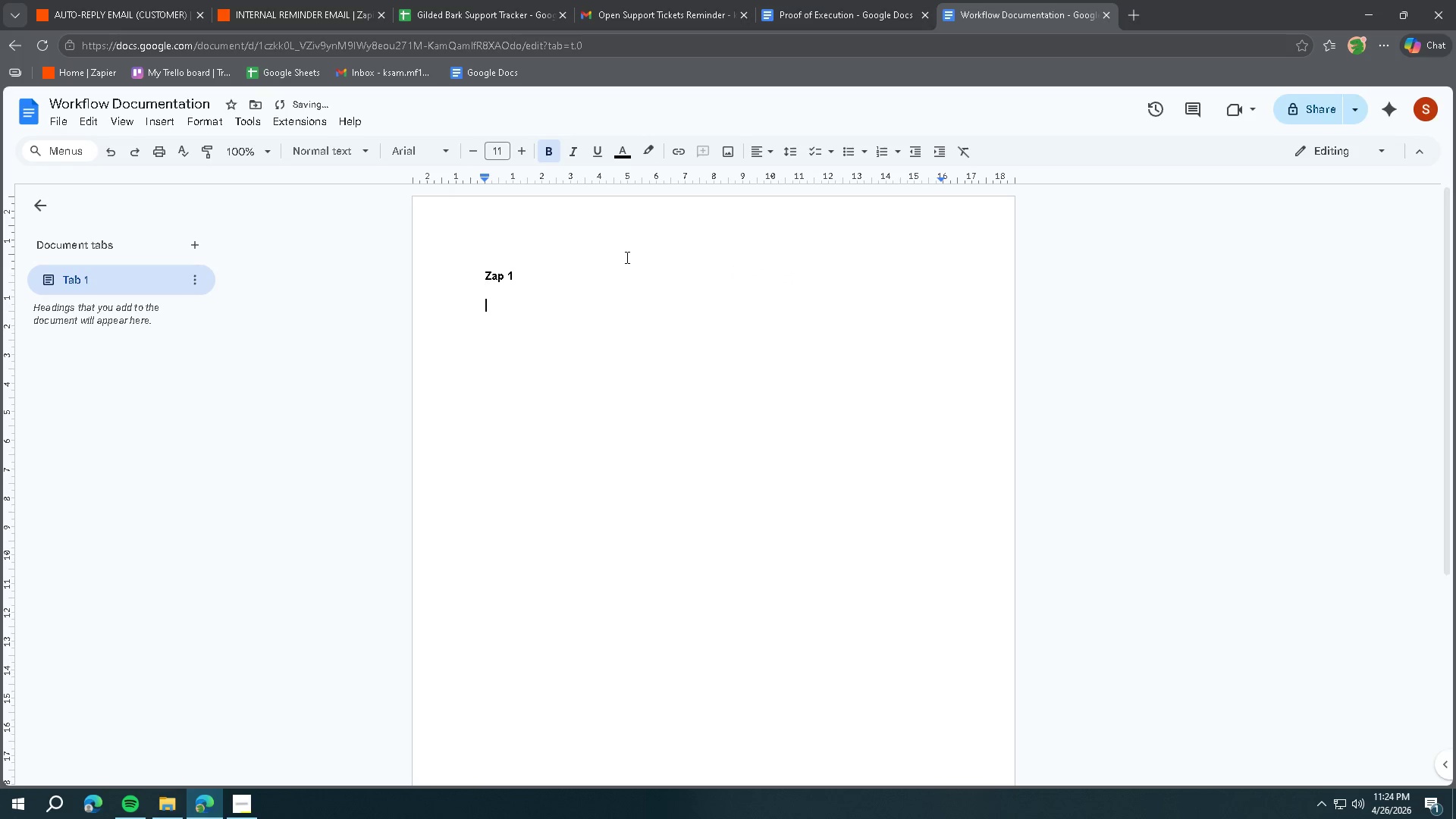 
key(Enter)
 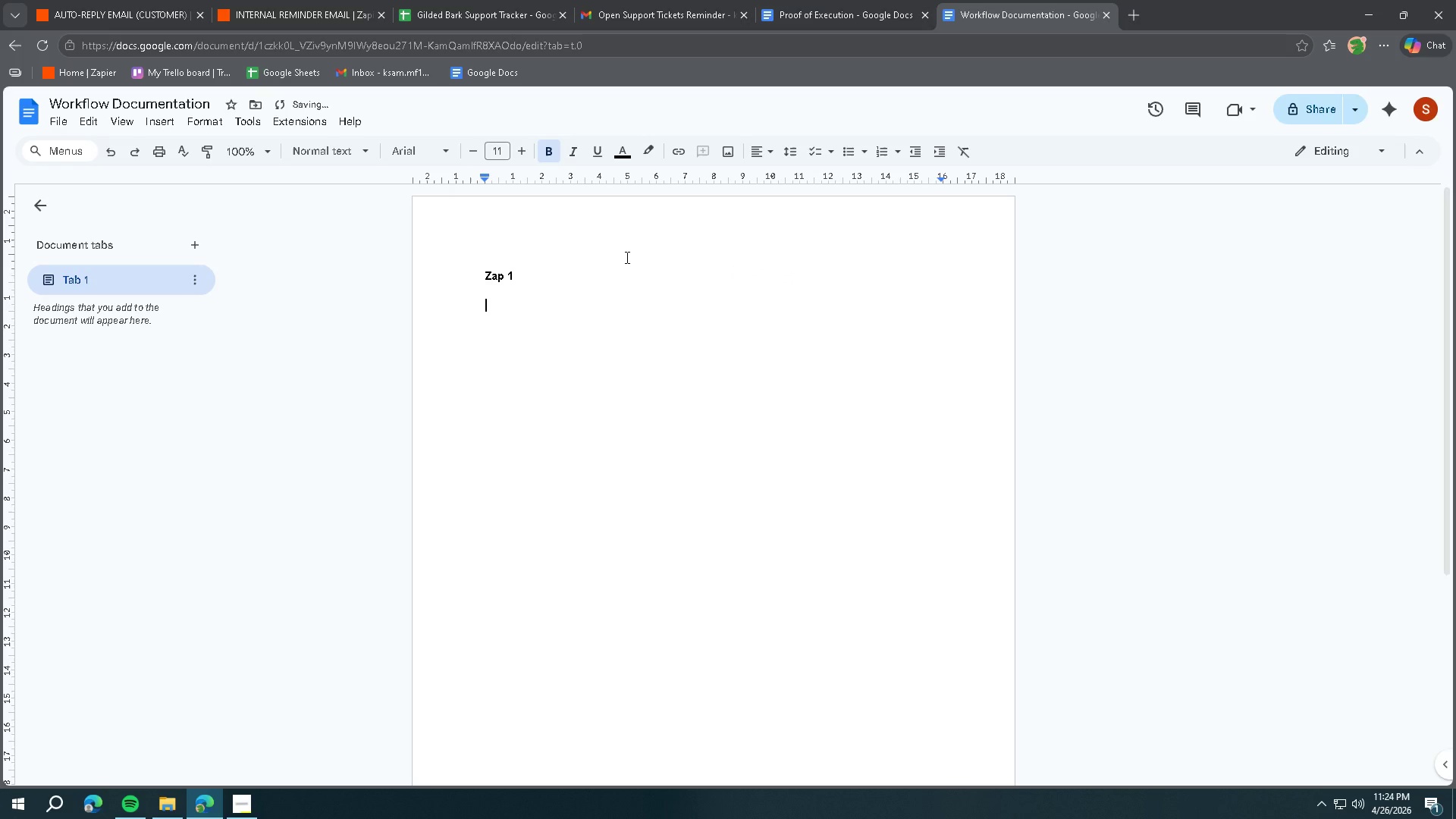 
type(Trigger:)
 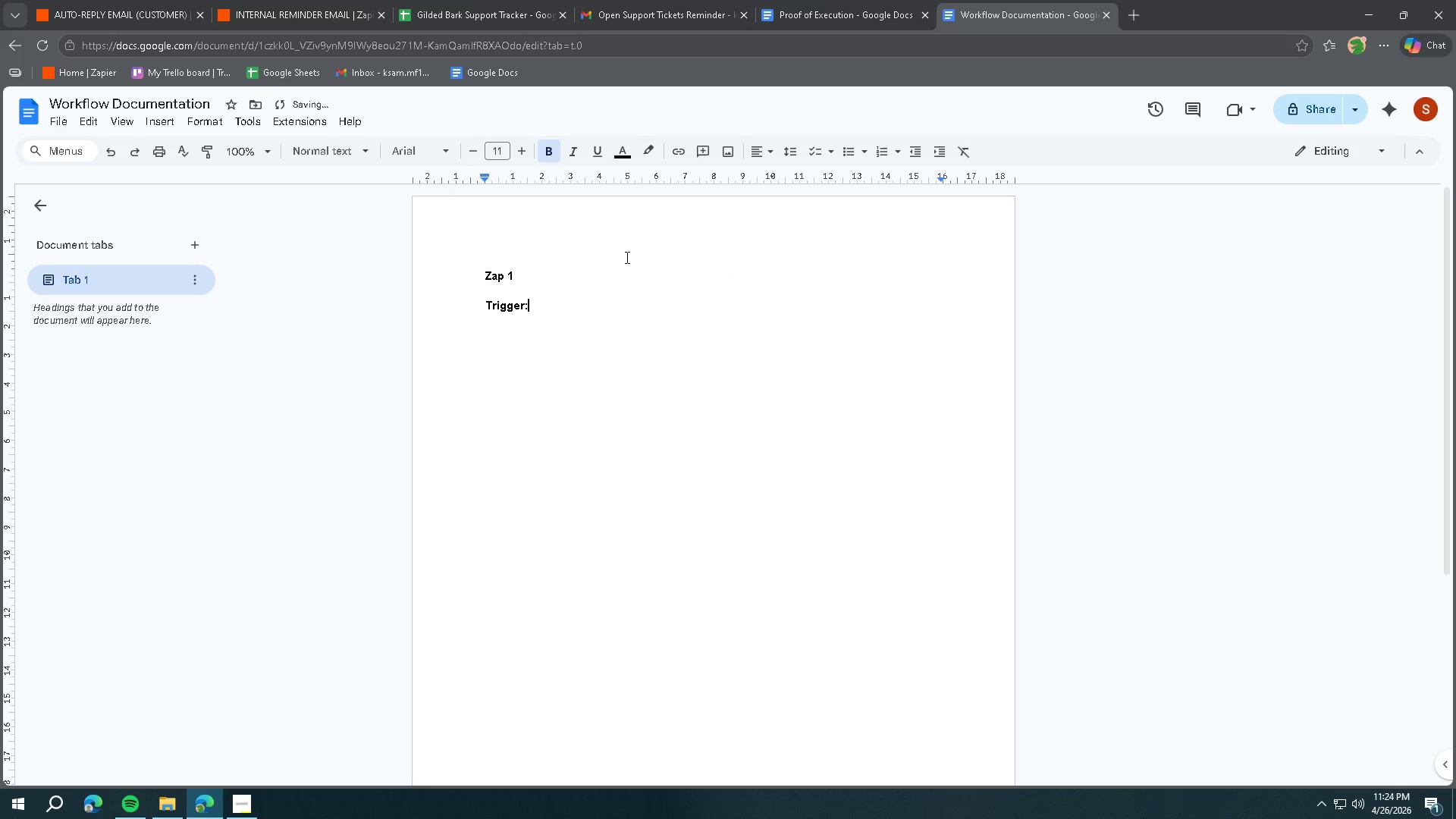 
key(Enter)
 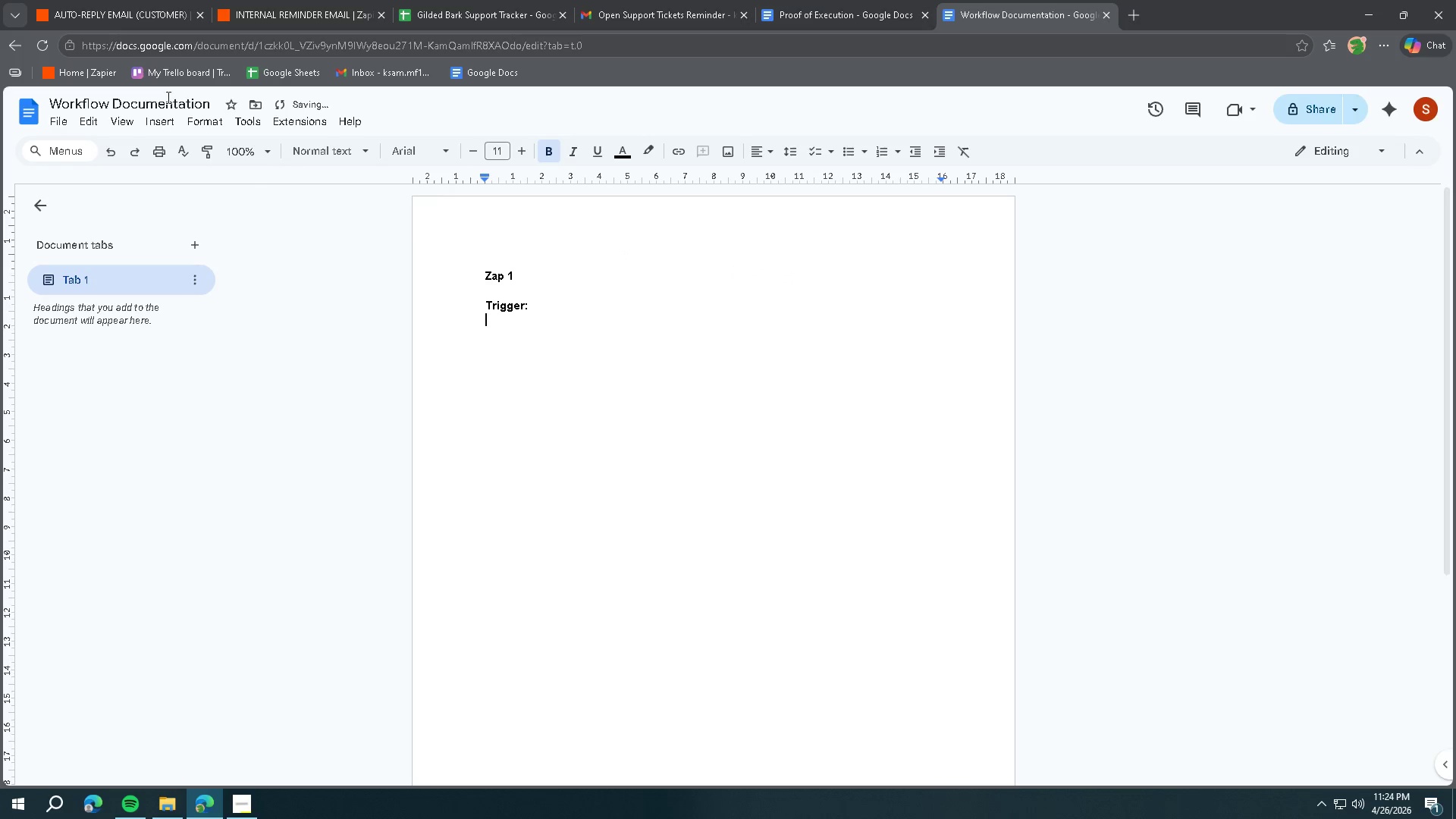 
left_click([108, 14])
 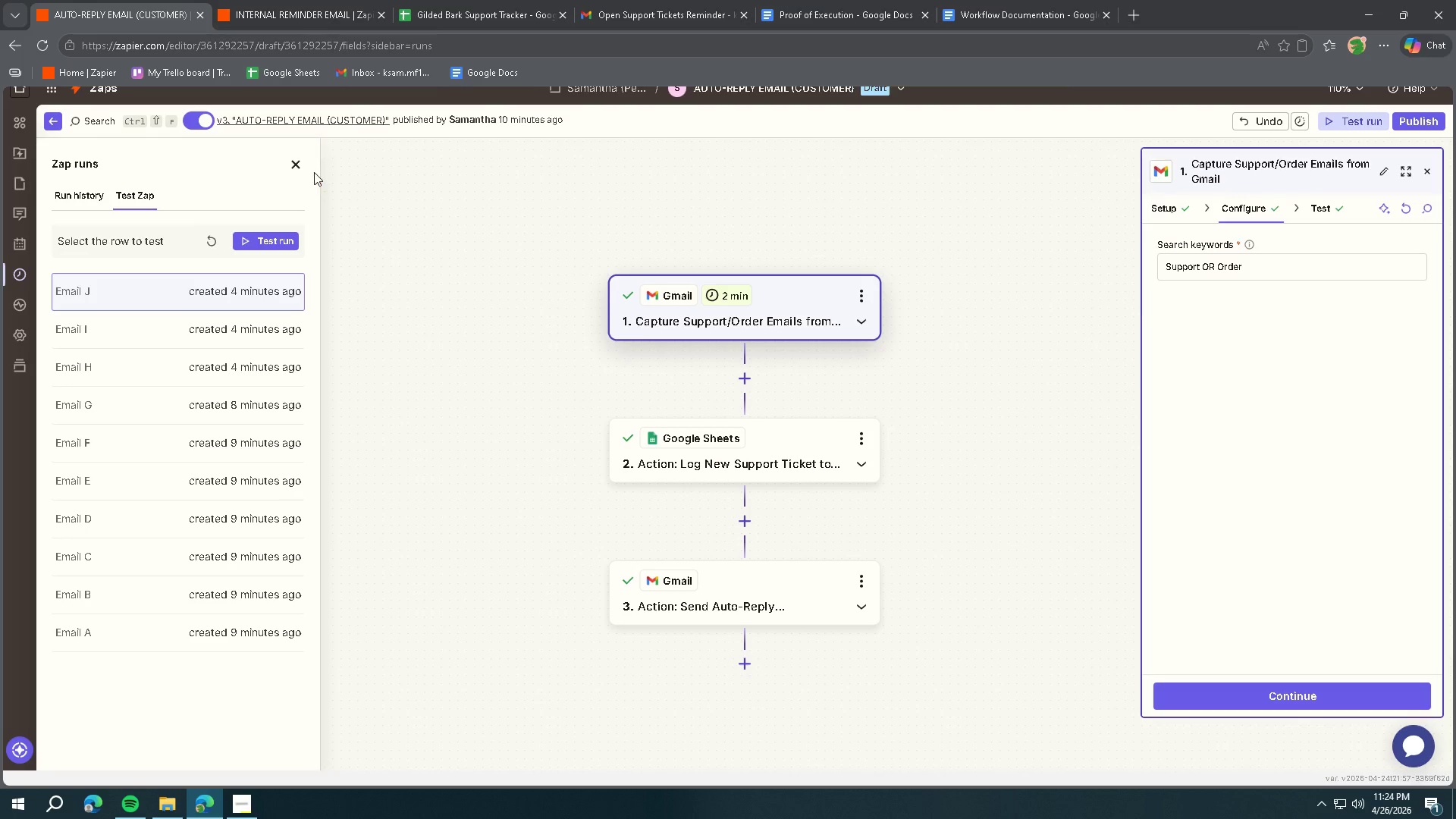 
left_click([298, 165])
 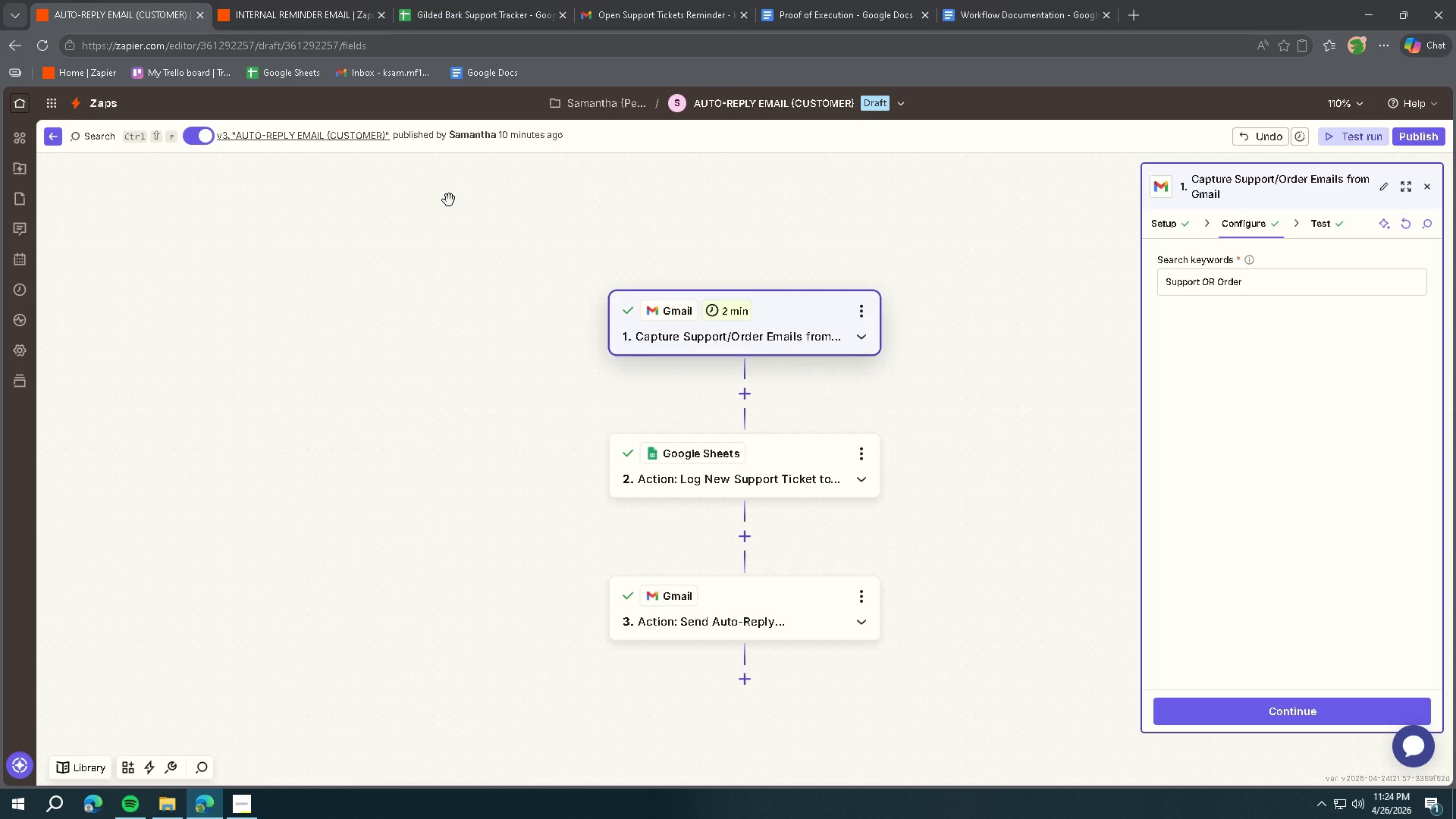 
key(Meta+MetaLeft)
 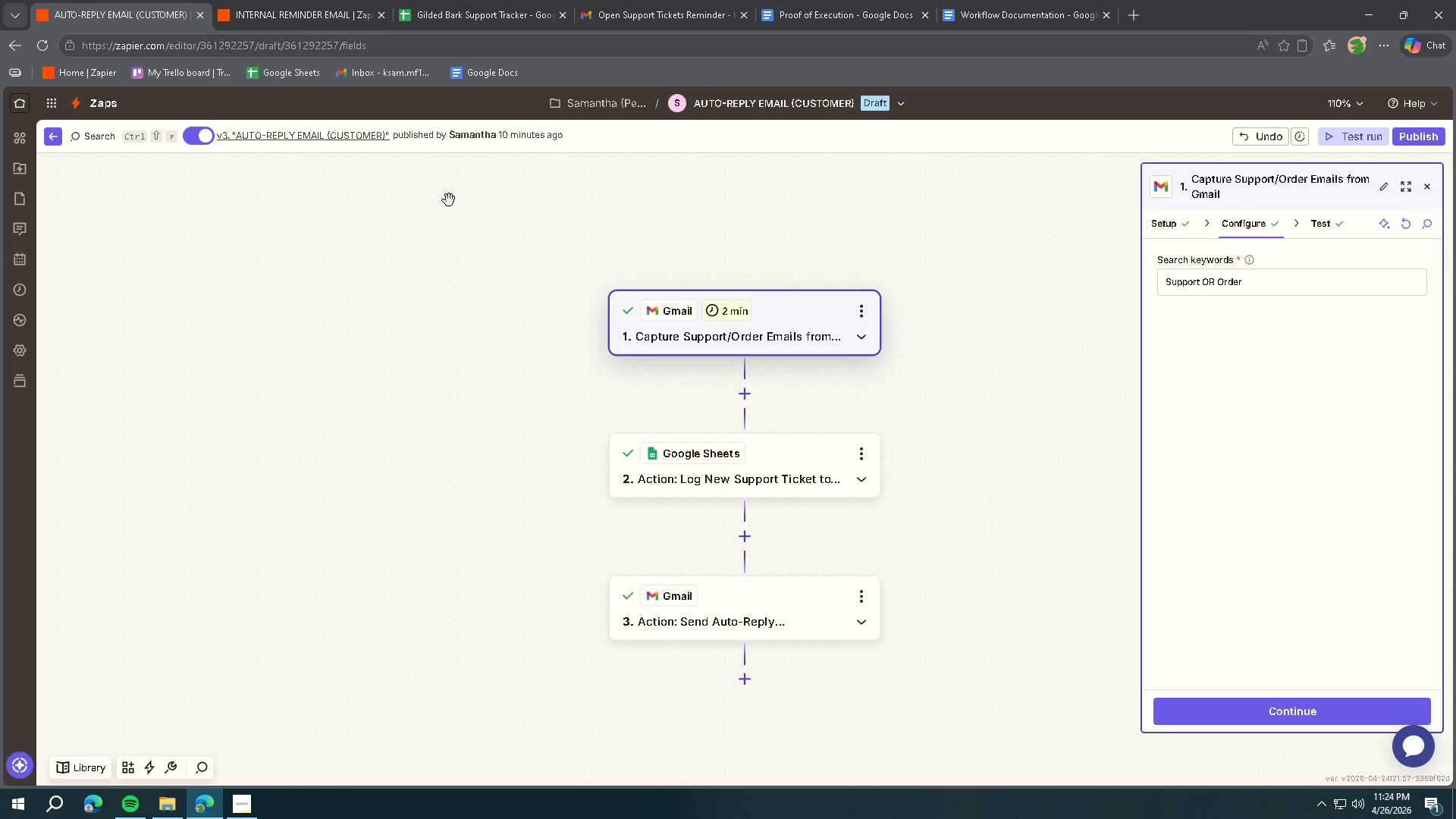 
key(Meta+Shift+ShiftLeft)
 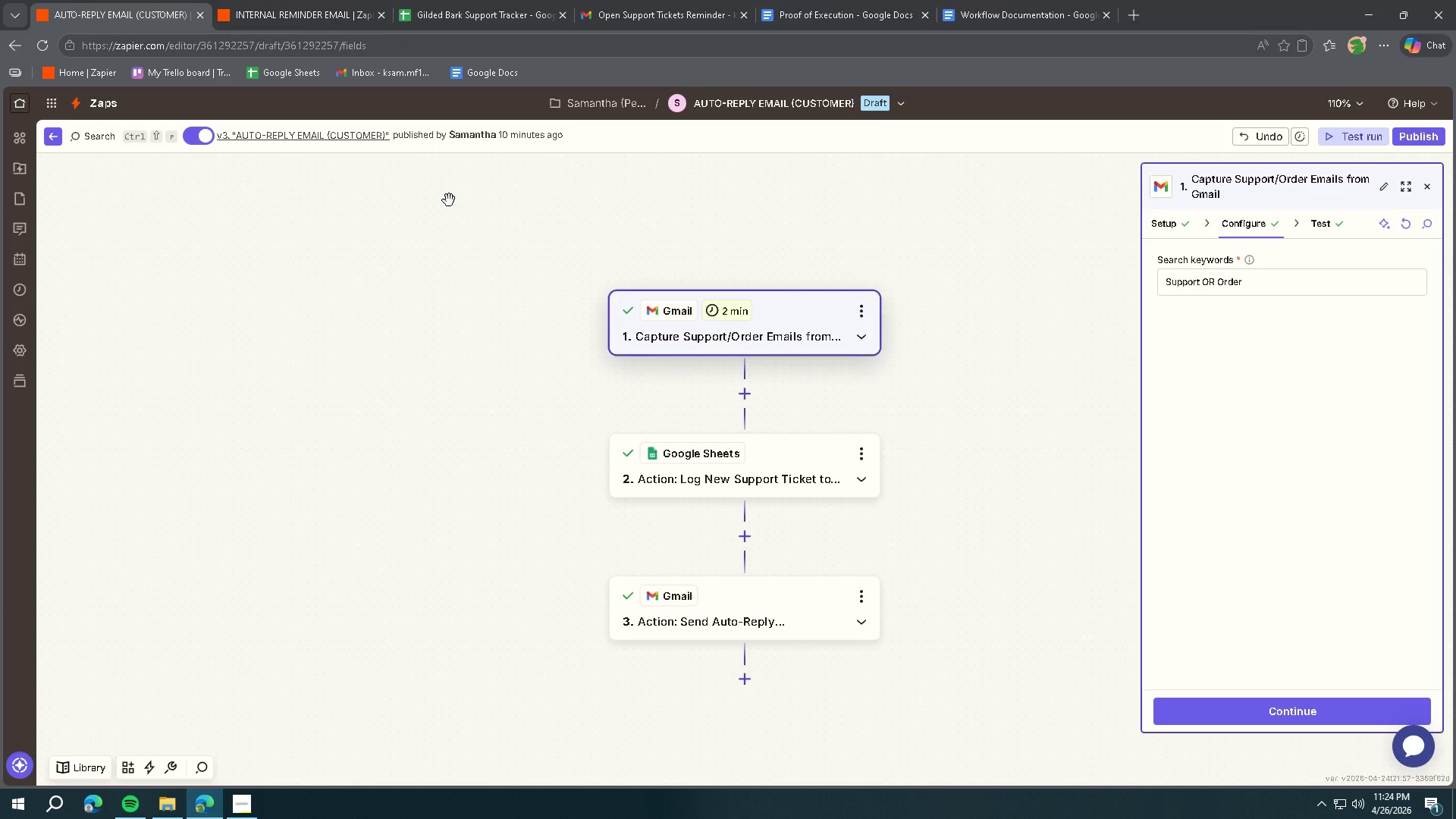 
key(Meta+Shift+S)
 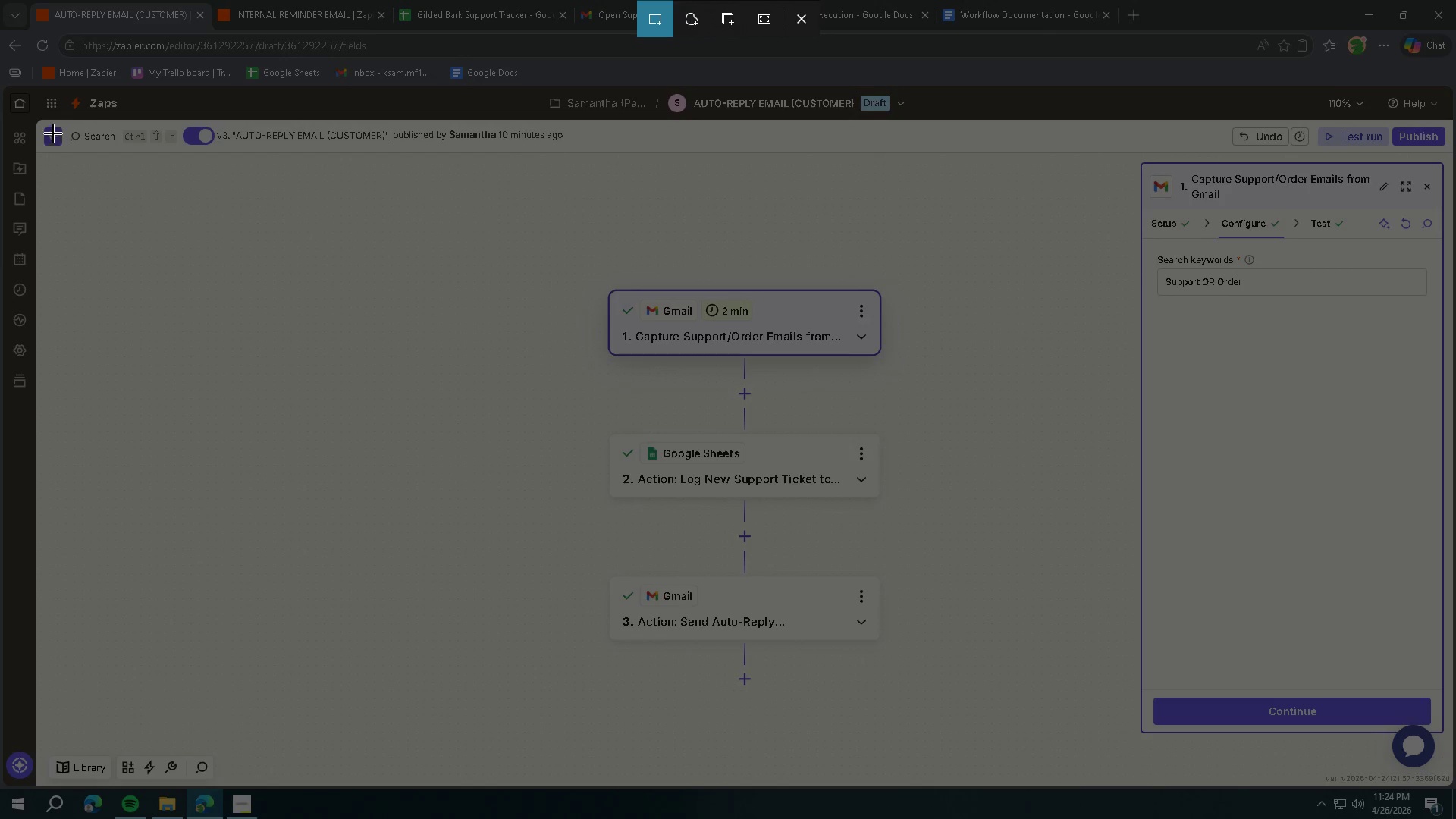 
left_click_drag(start_coordinate=[39, 121], to_coordinate=[1451, 785])
 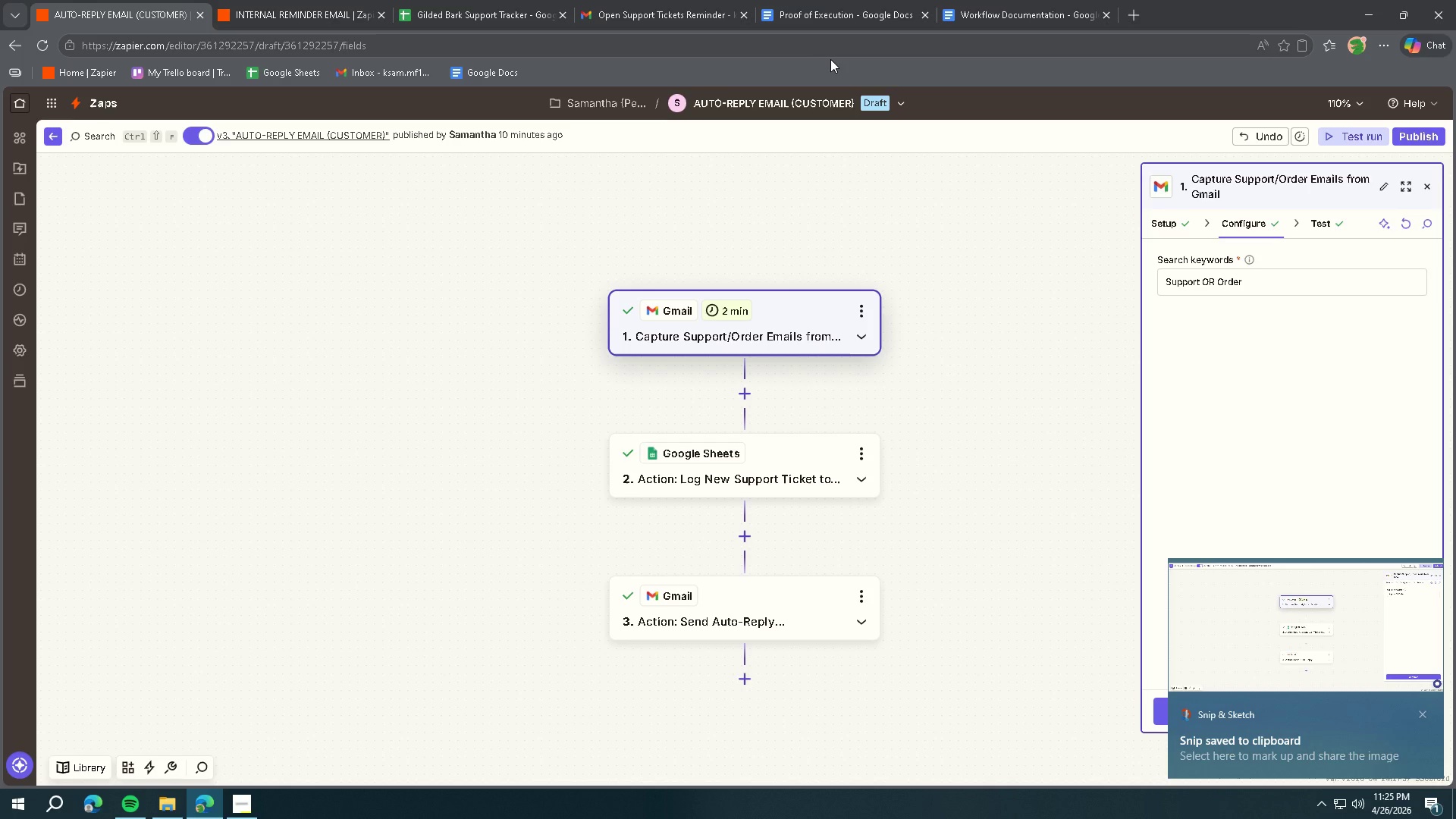 
left_click([996, 19])
 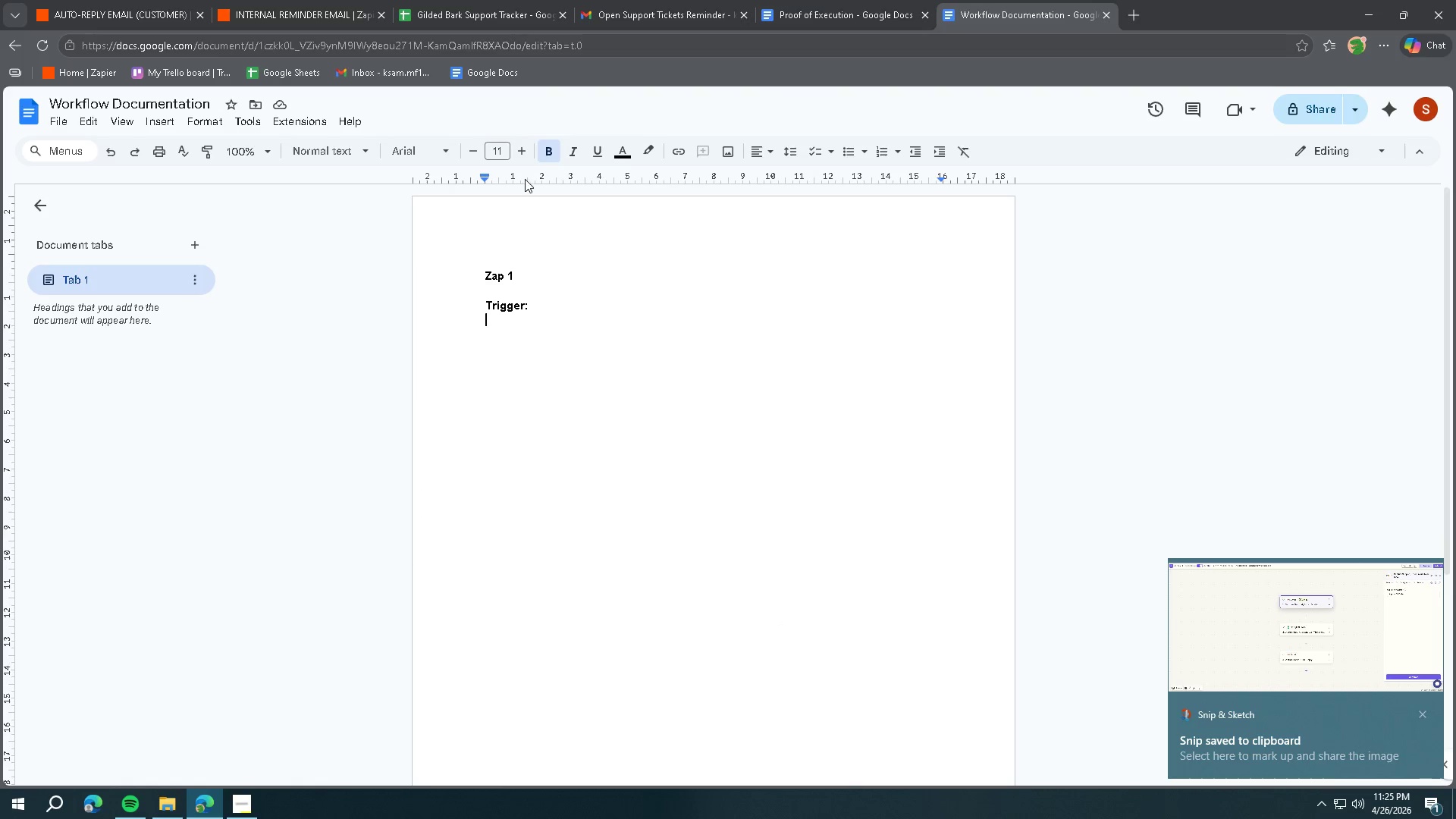 
key(Control+V)
 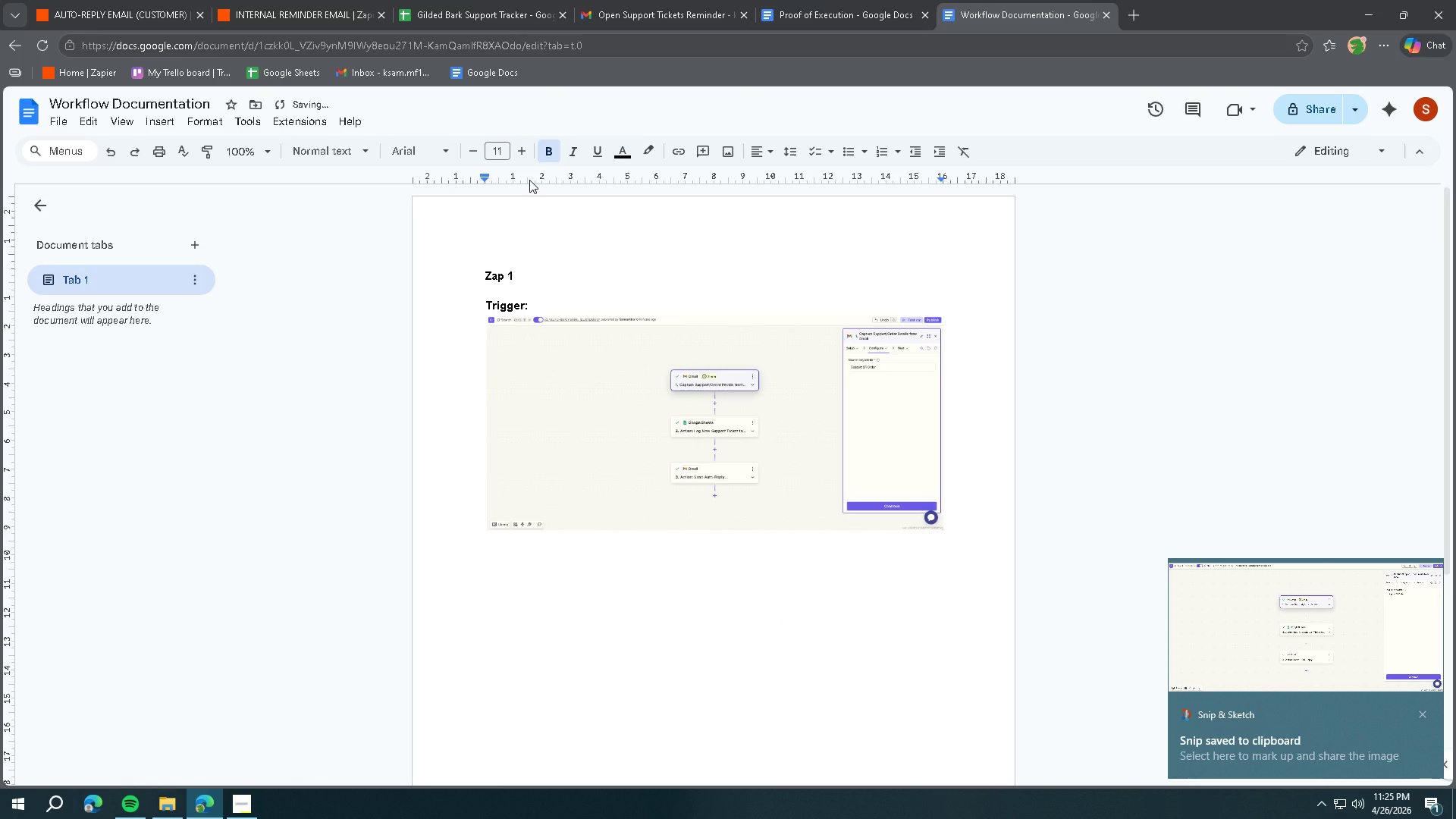 
key(Enter)
 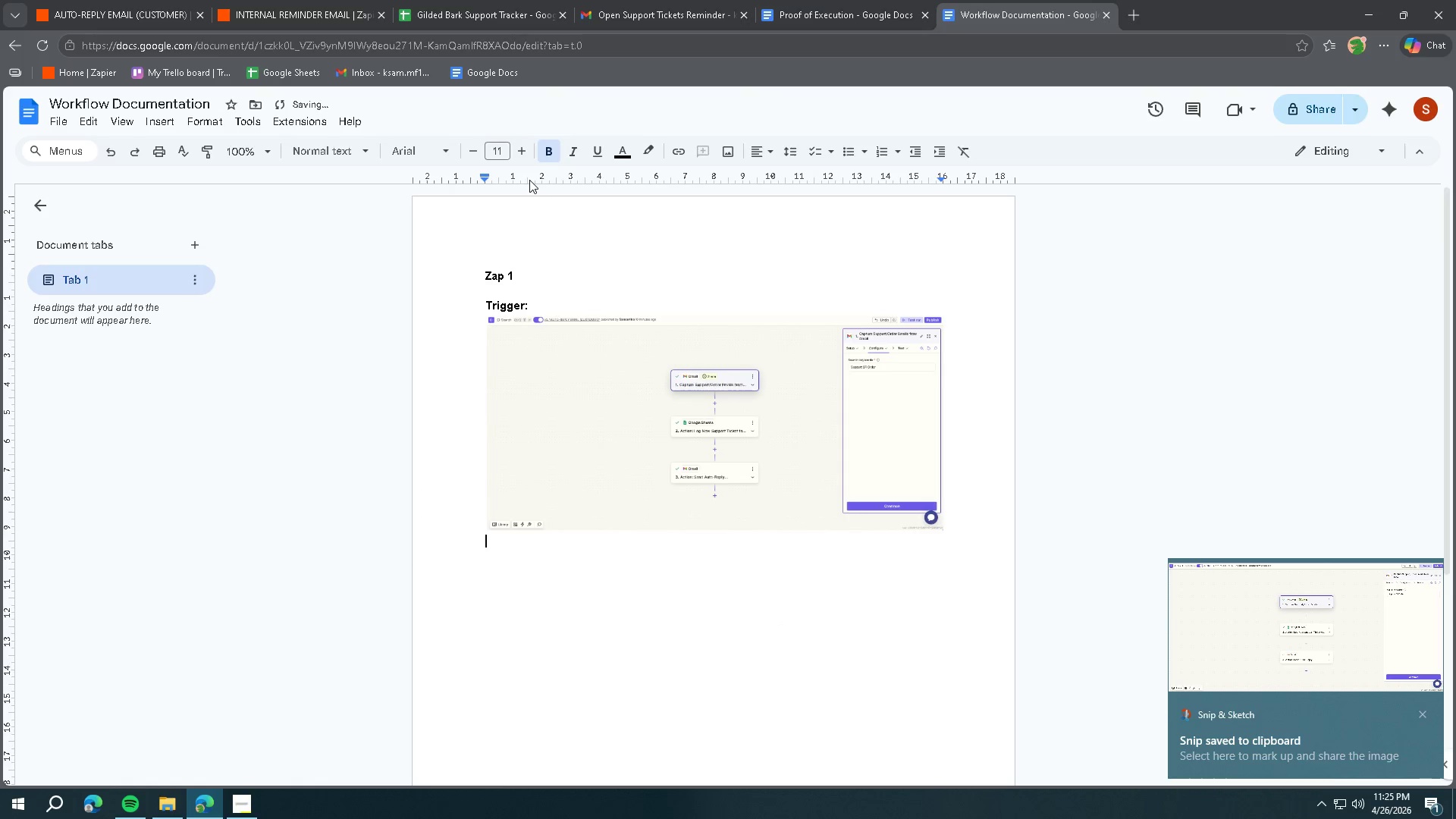 
type(Acio)
key(Backspace)
key(Backspace)
type(tion:)
 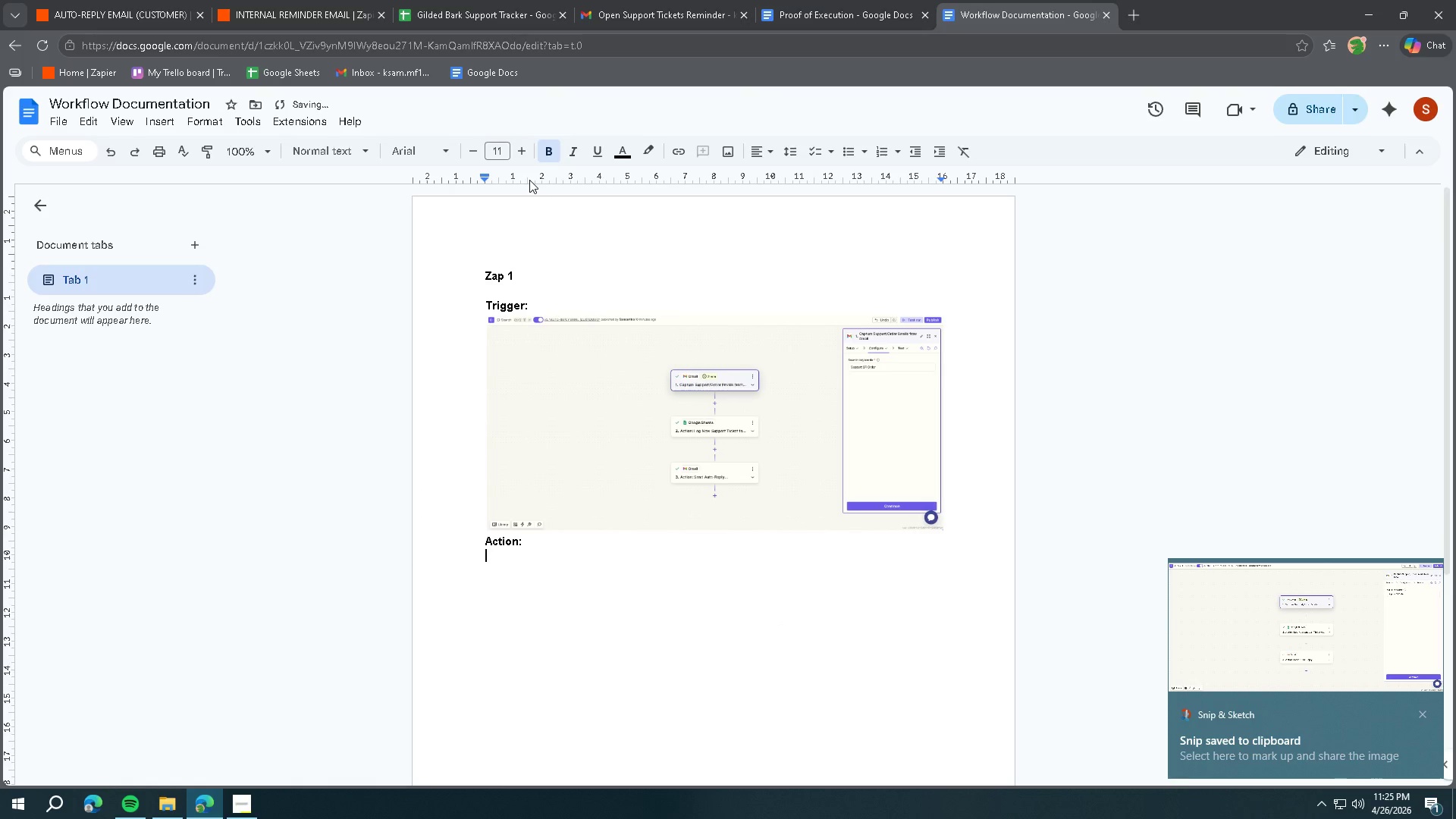 
key(Enter)
 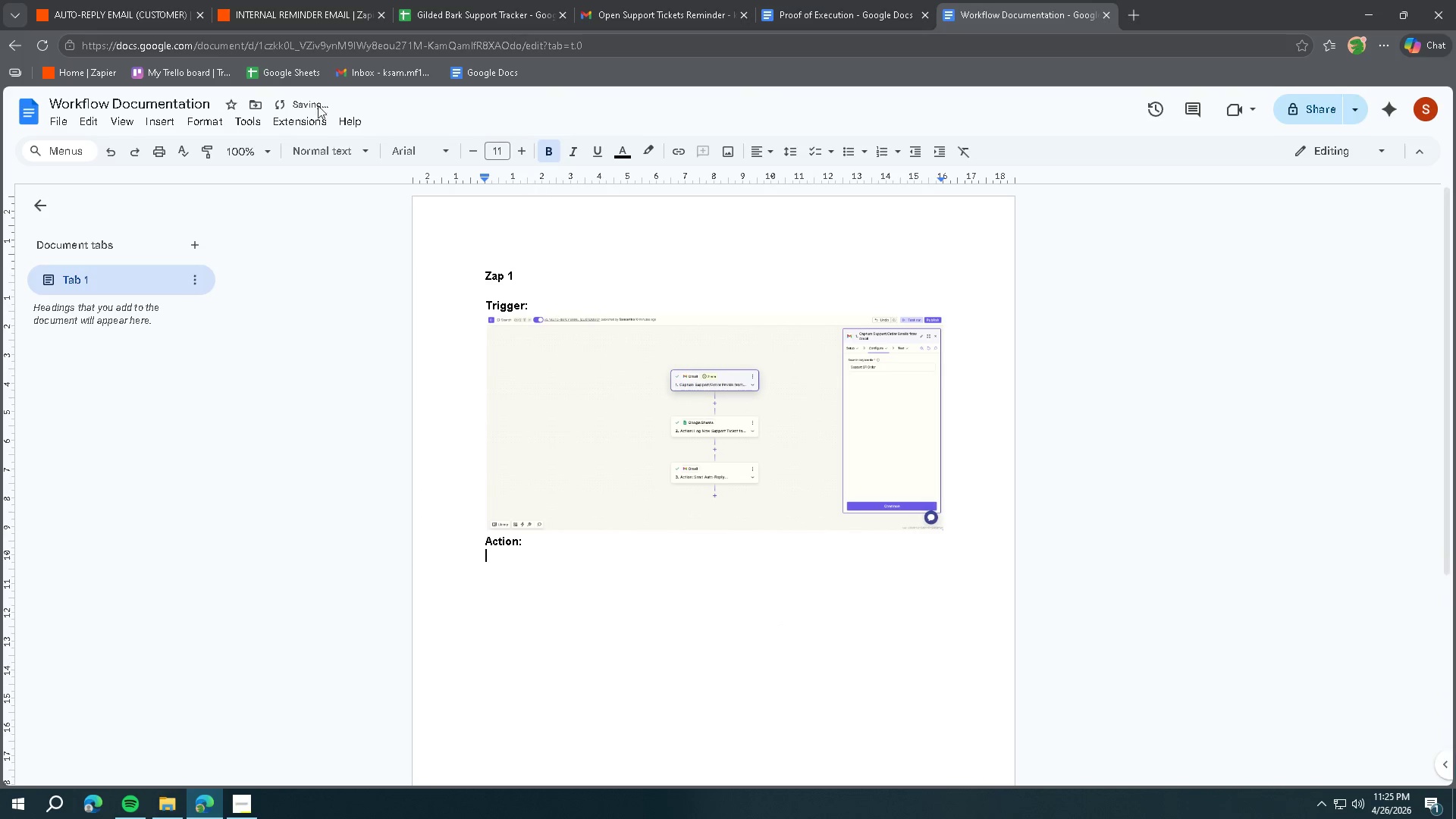 
left_click([105, 0])
 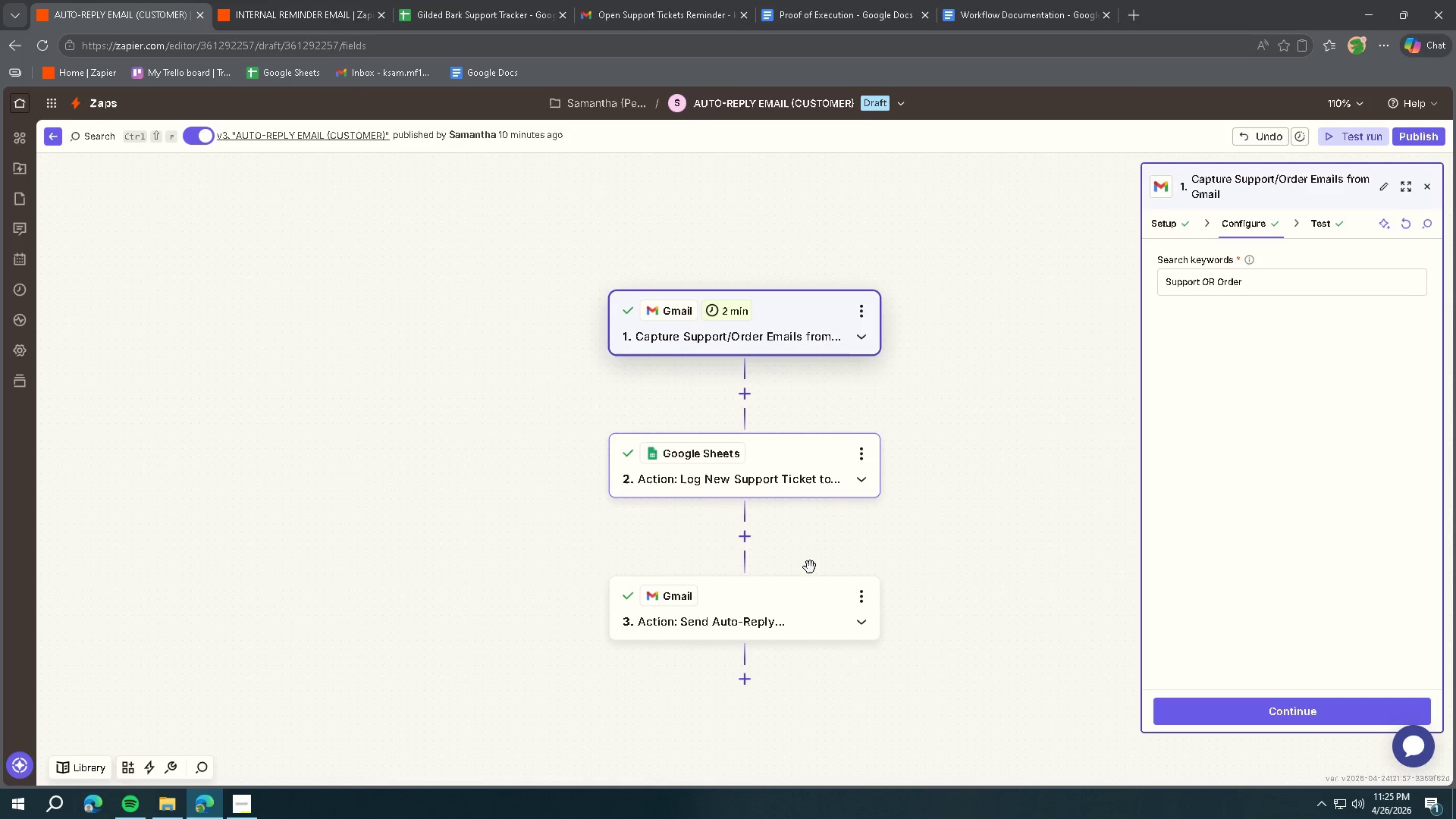 
left_click([764, 463])
 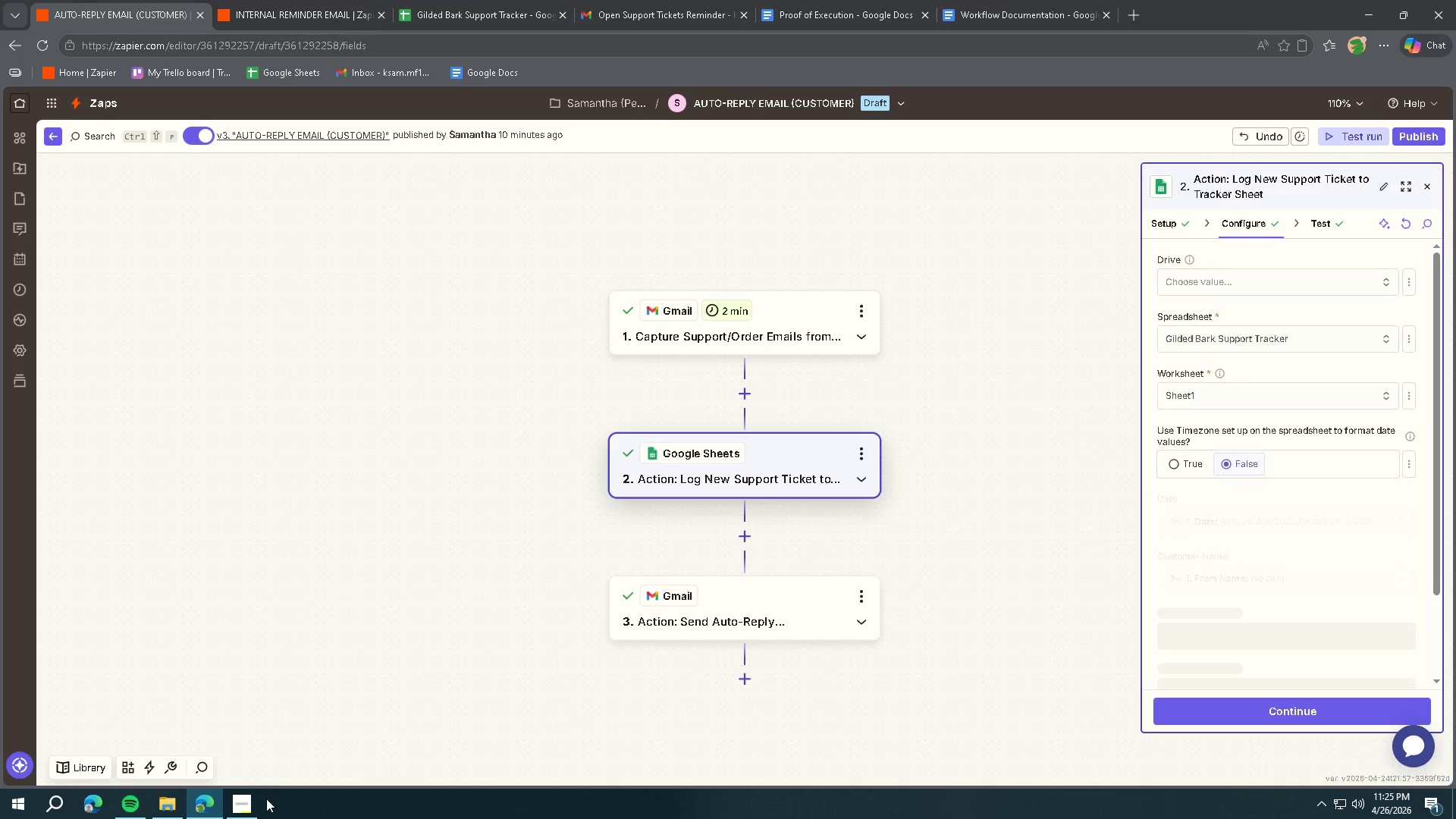 
left_click([248, 811])